 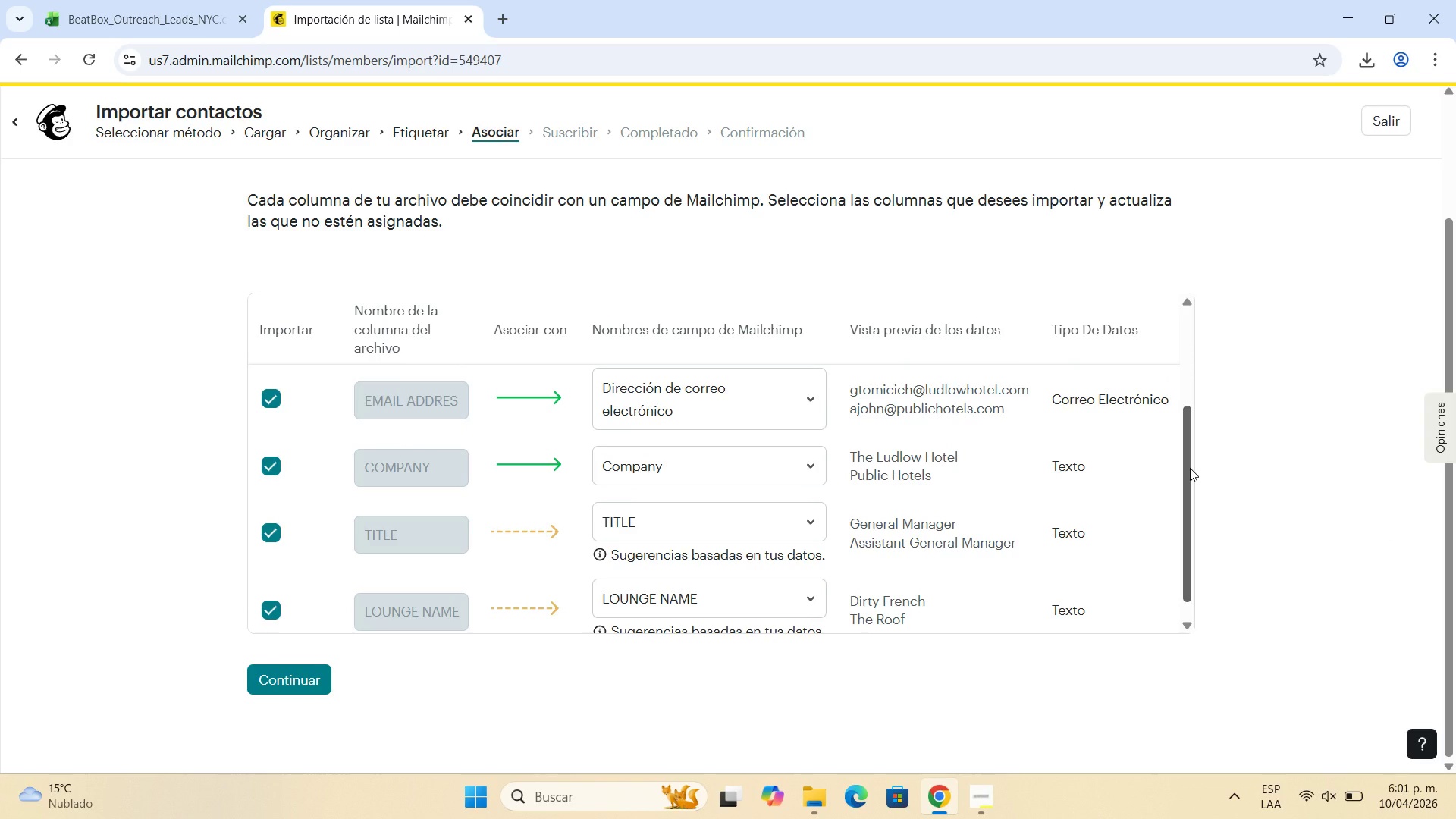 
scroll: coordinate [701, 497], scroll_direction: down, amount: 5.0
 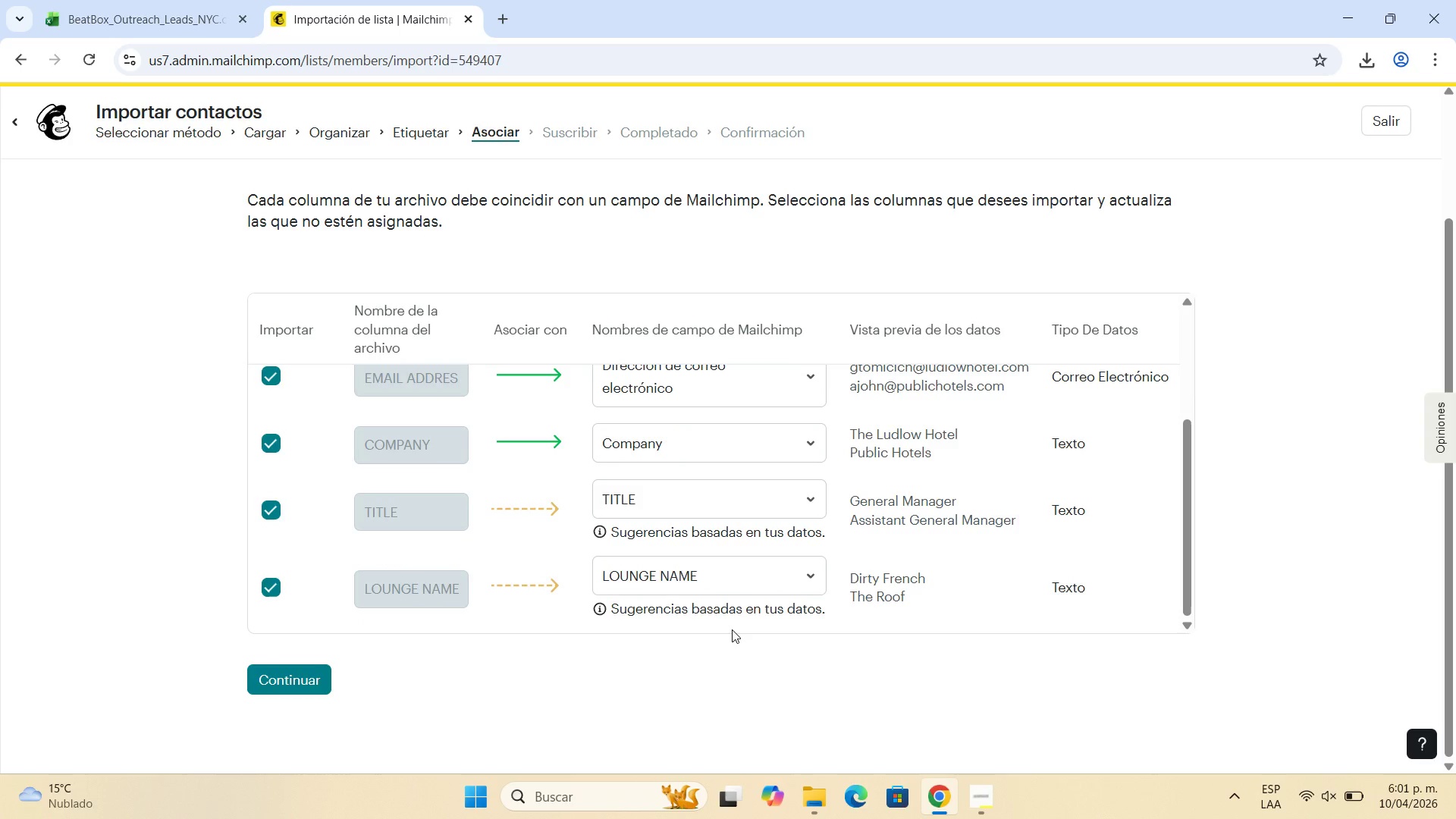 
scroll: coordinate [729, 627], scroll_direction: up, amount: 3.0
 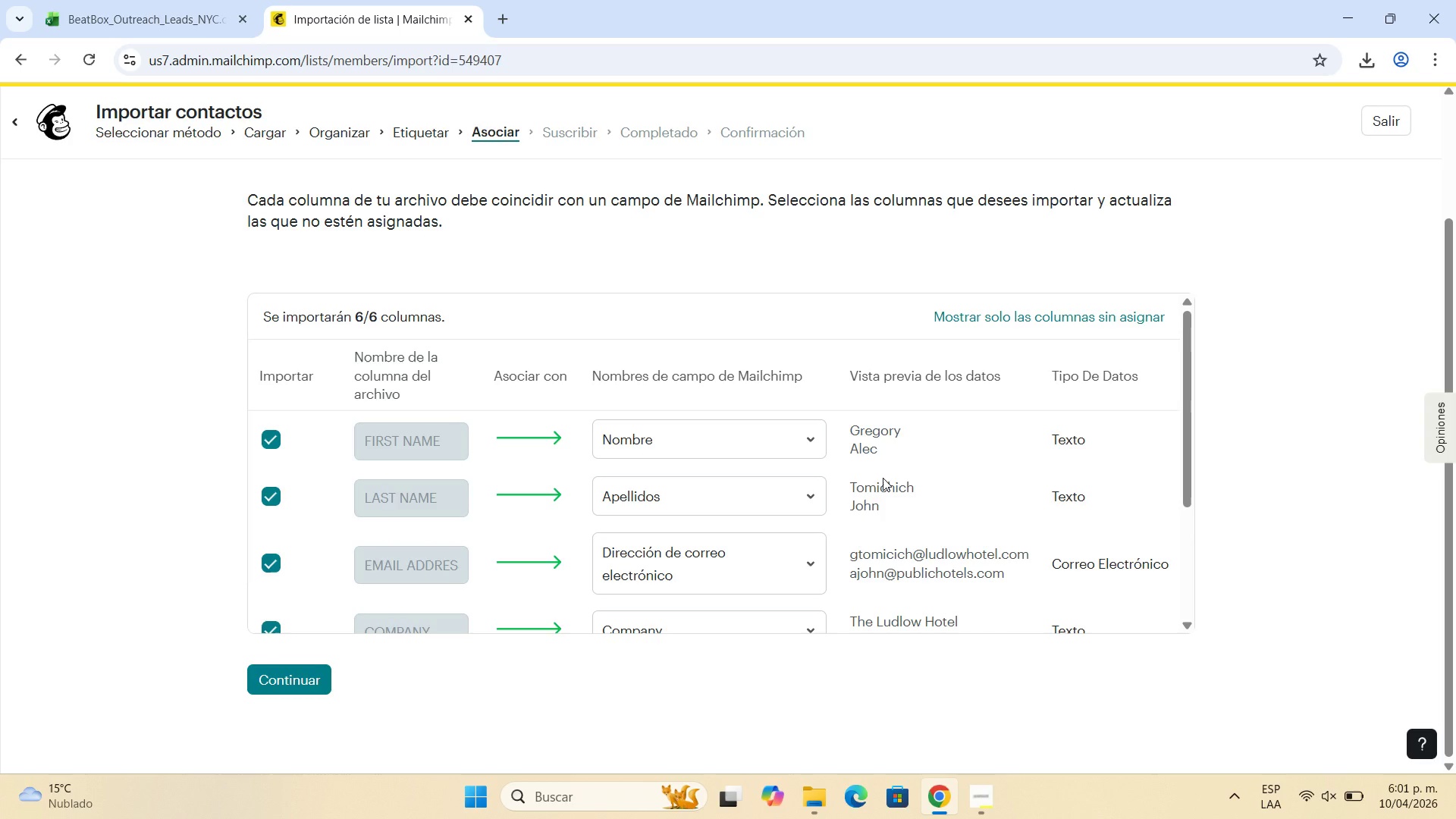 
scroll: coordinate [891, 491], scroll_direction: down, amount: 1.0
 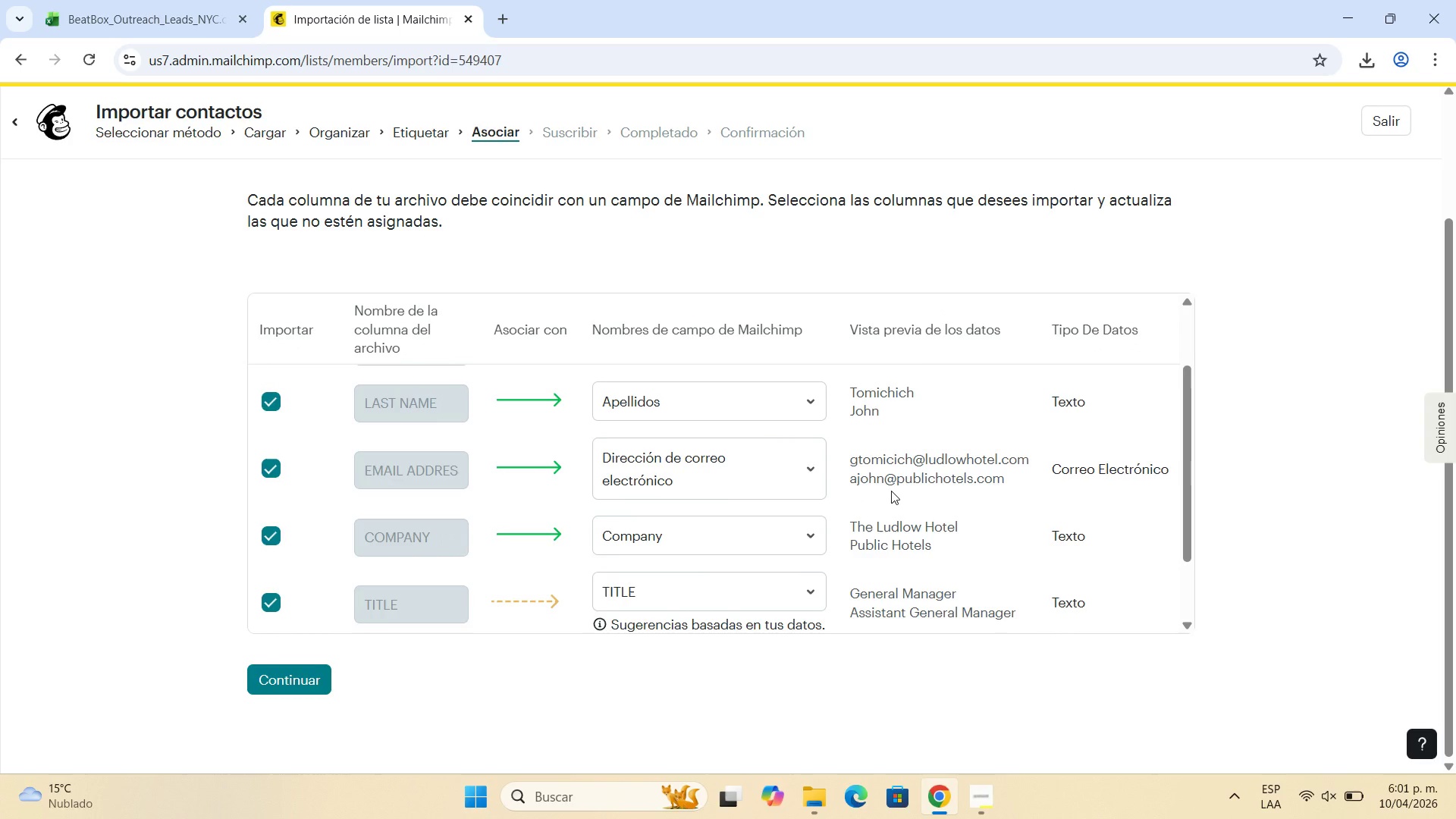 
scroll: coordinate [891, 491], scroll_direction: up, amount: 2.0
 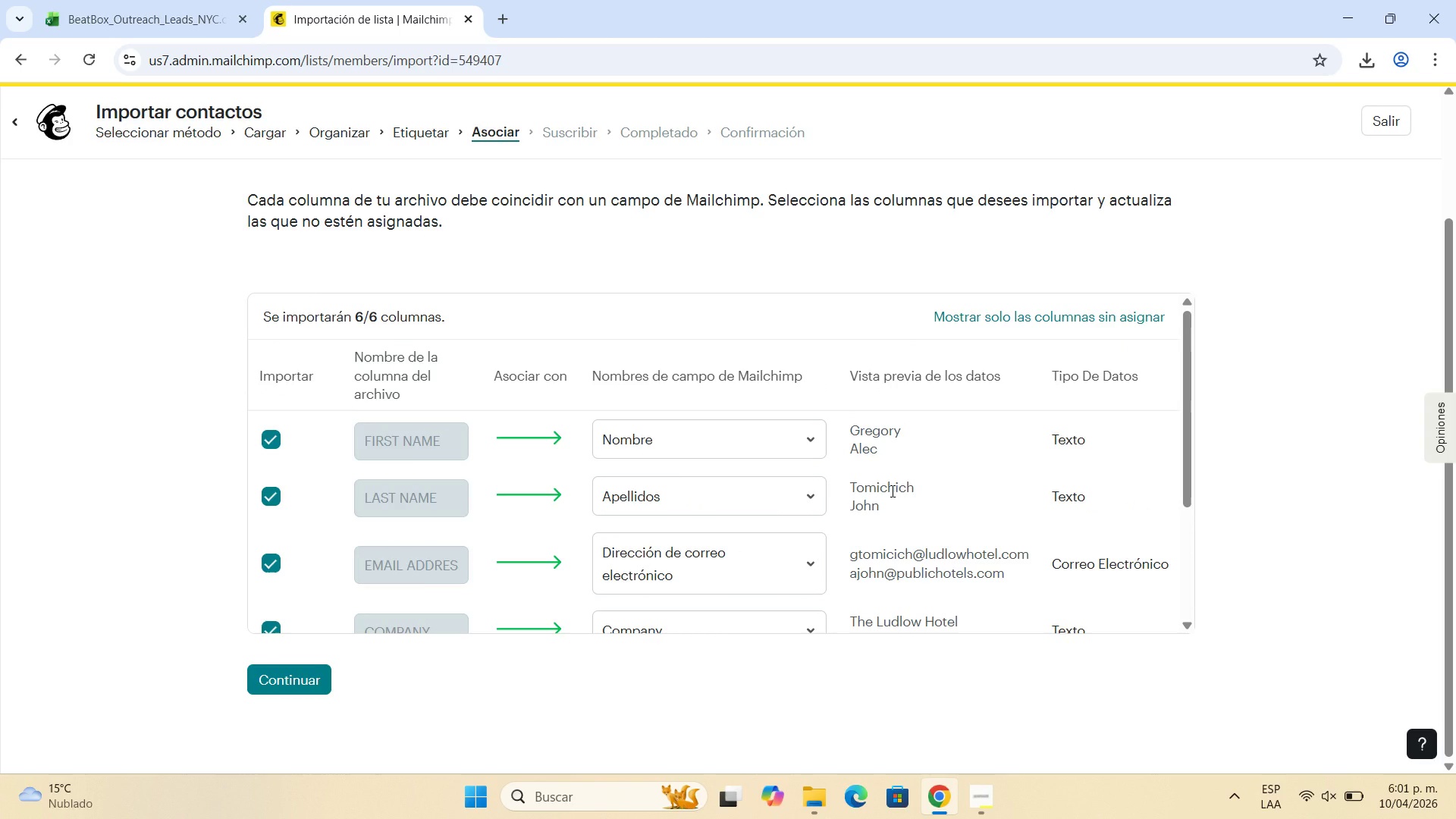 
scroll: coordinate [891, 491], scroll_direction: down, amount: 3.0
 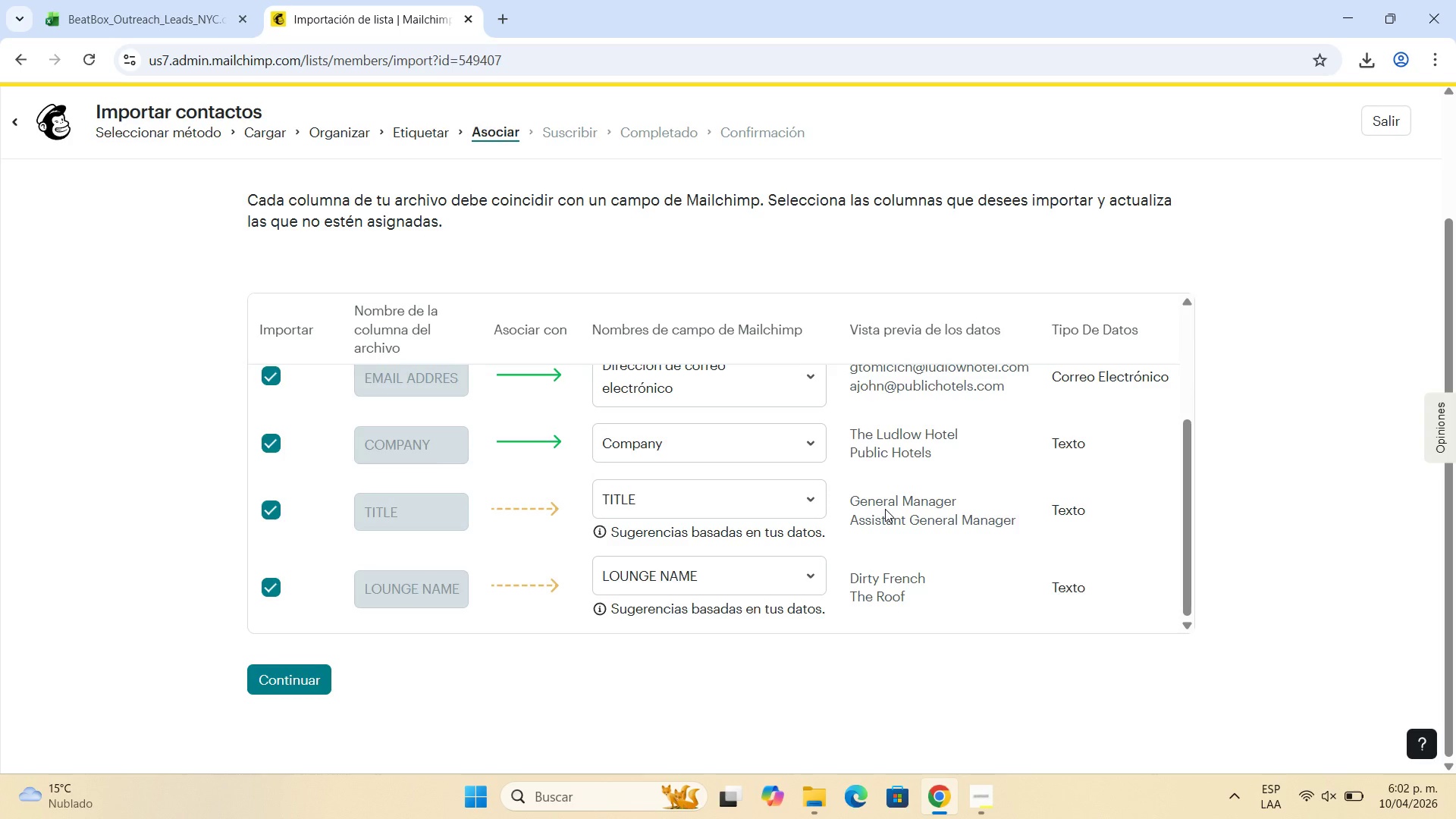 
wait(16.62)
 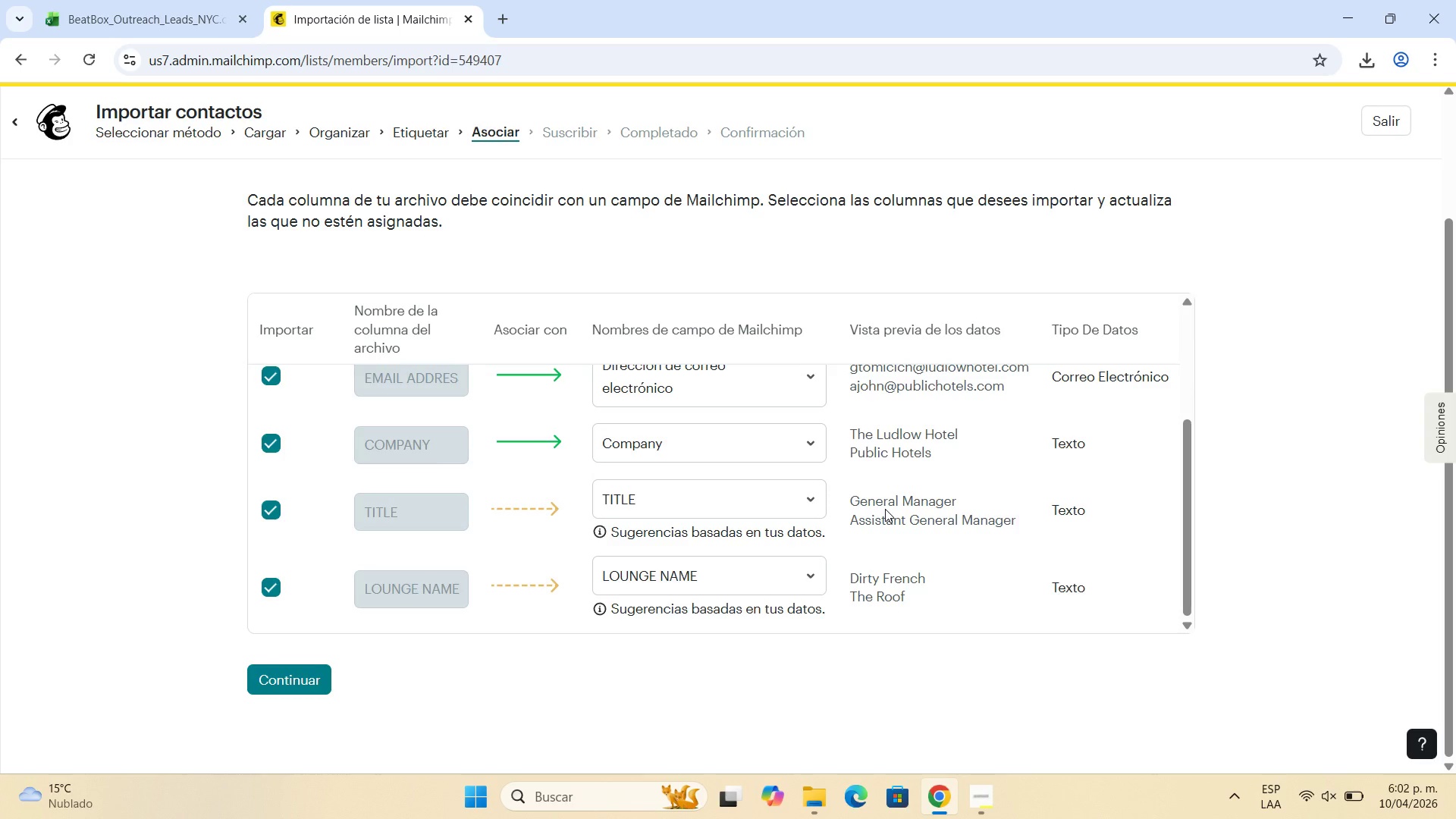 
left_click([264, 665])
 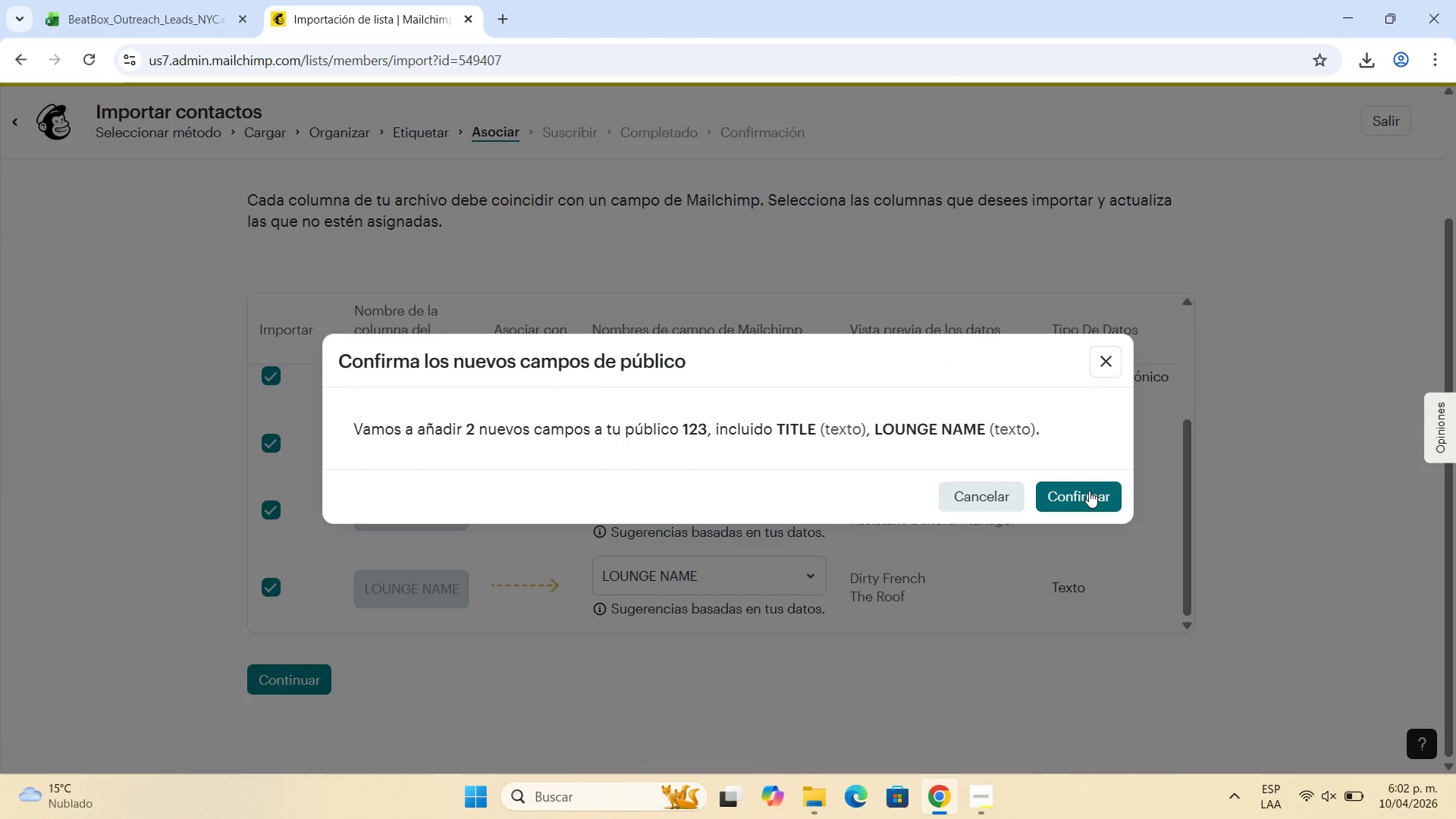 
left_click([1088, 494])
 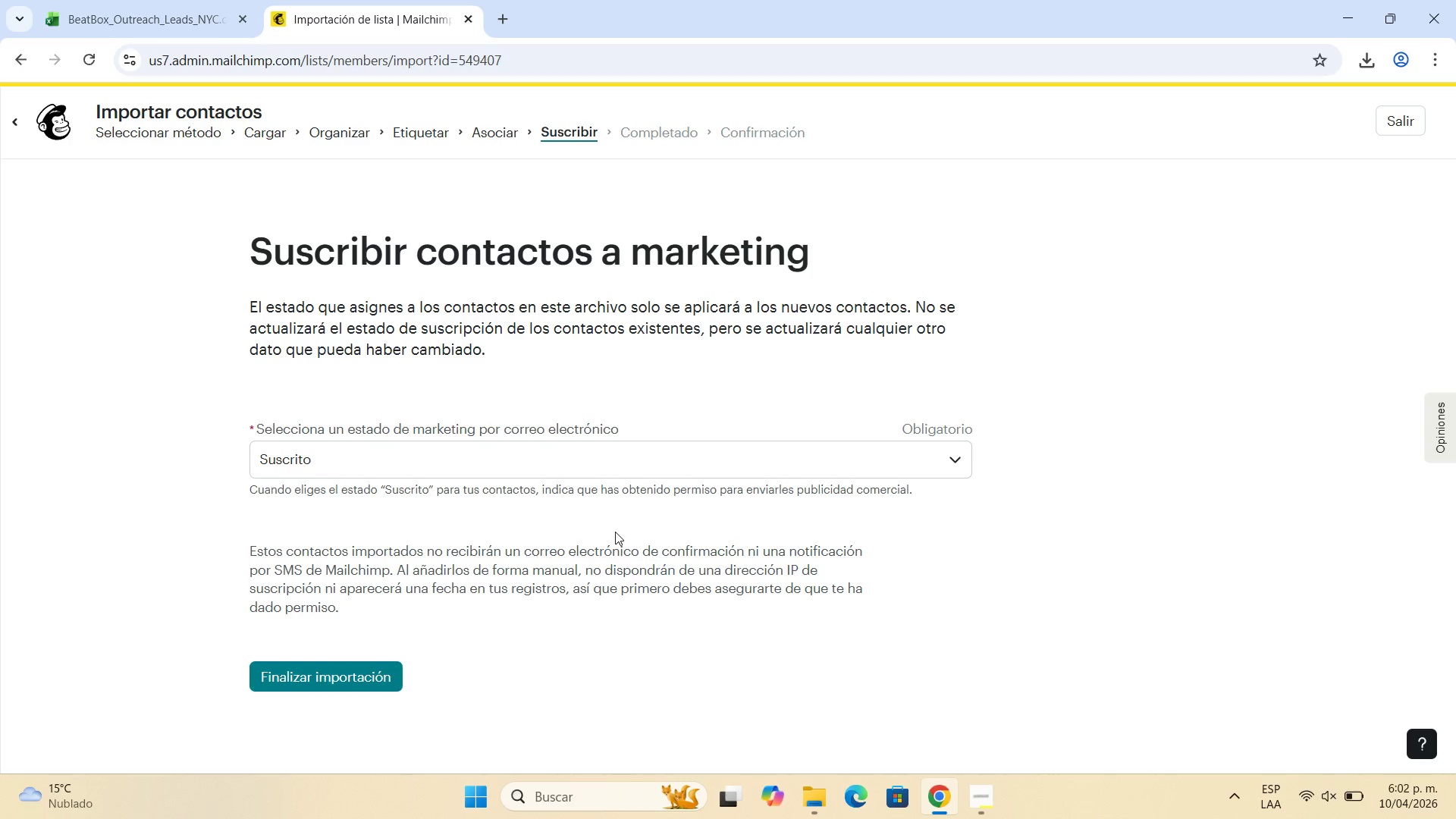 
left_click([656, 462])
 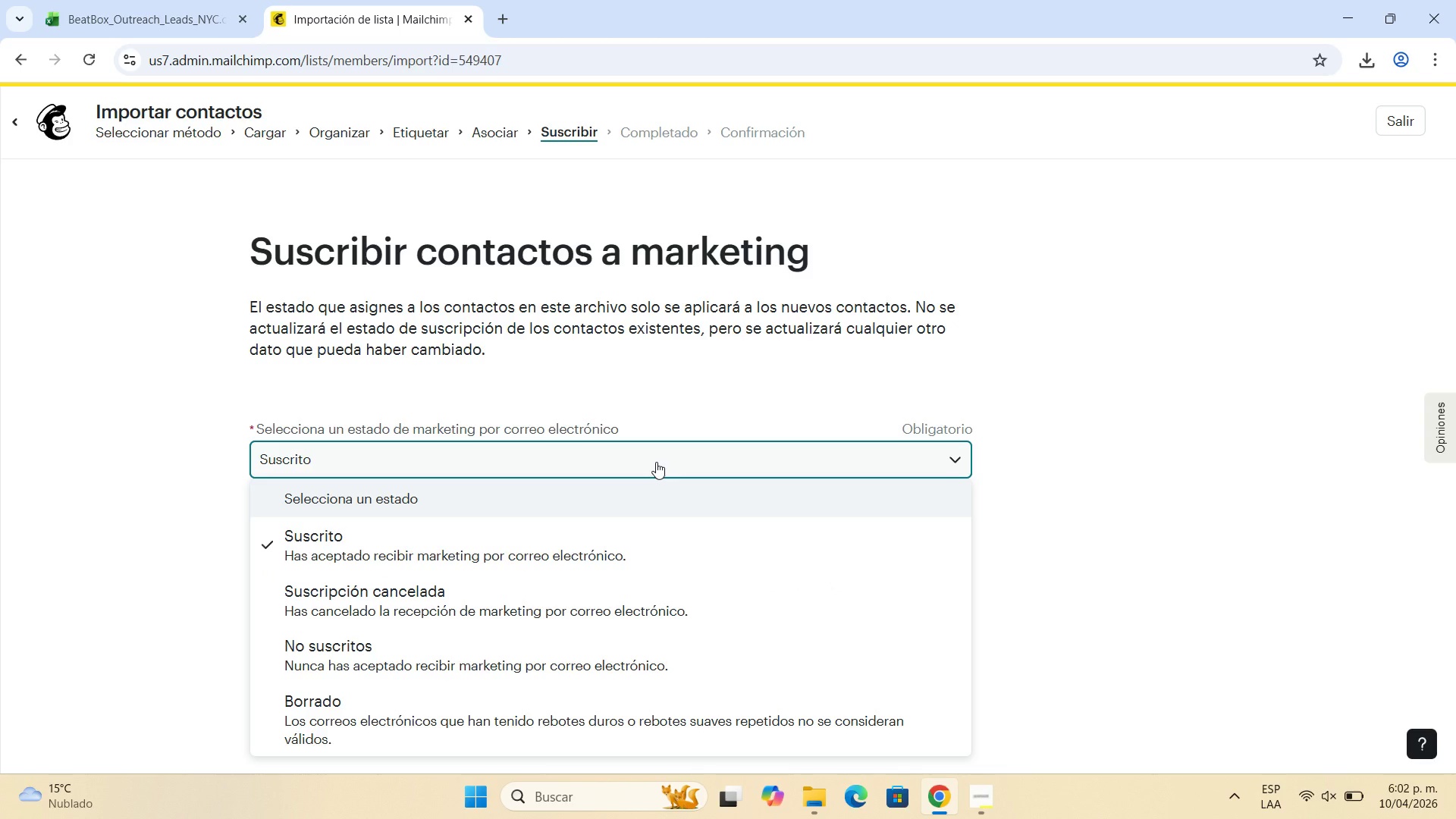 
left_click([656, 462])
 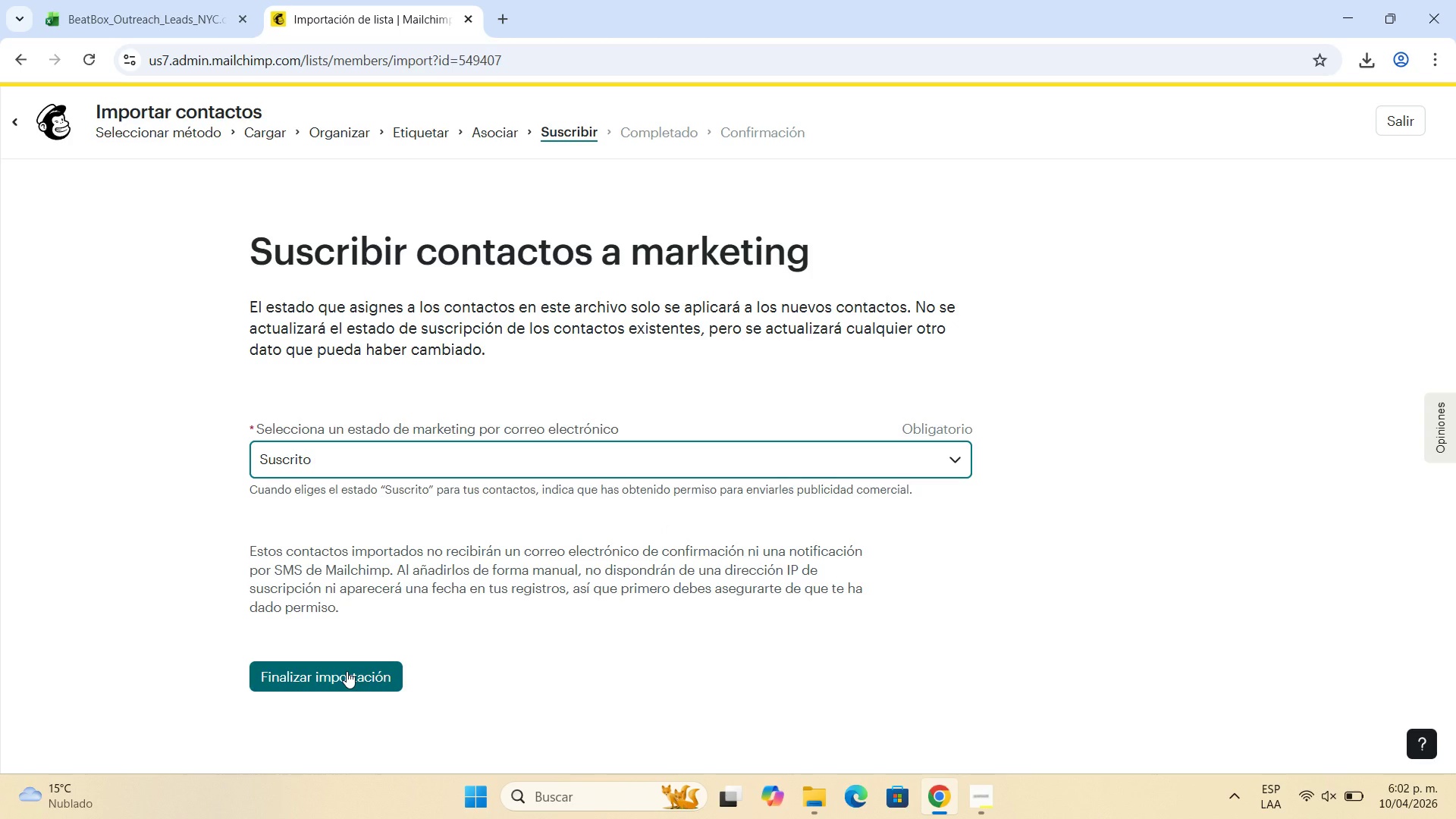 
wait(7.69)
 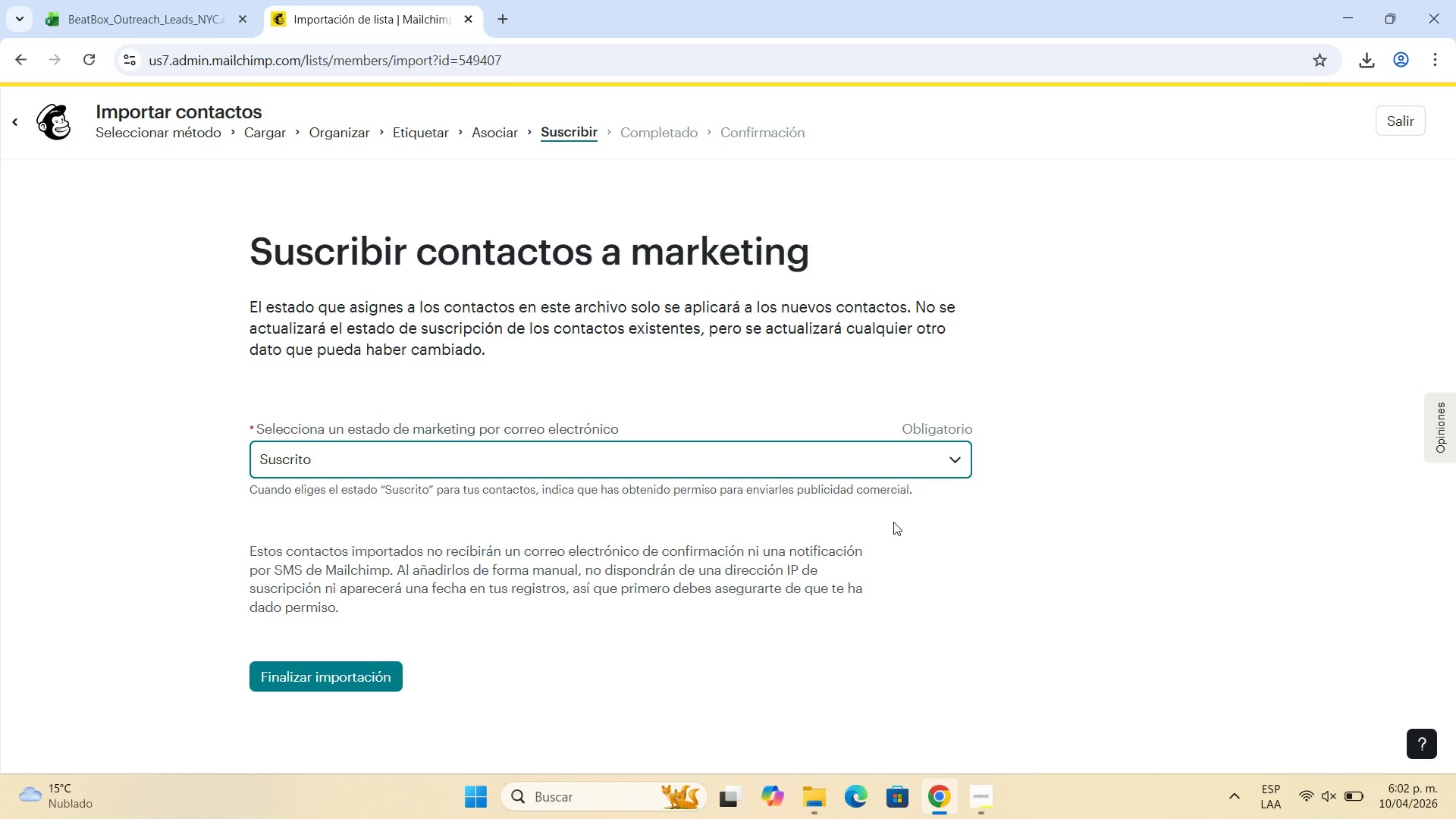 
left_click([347, 671])
 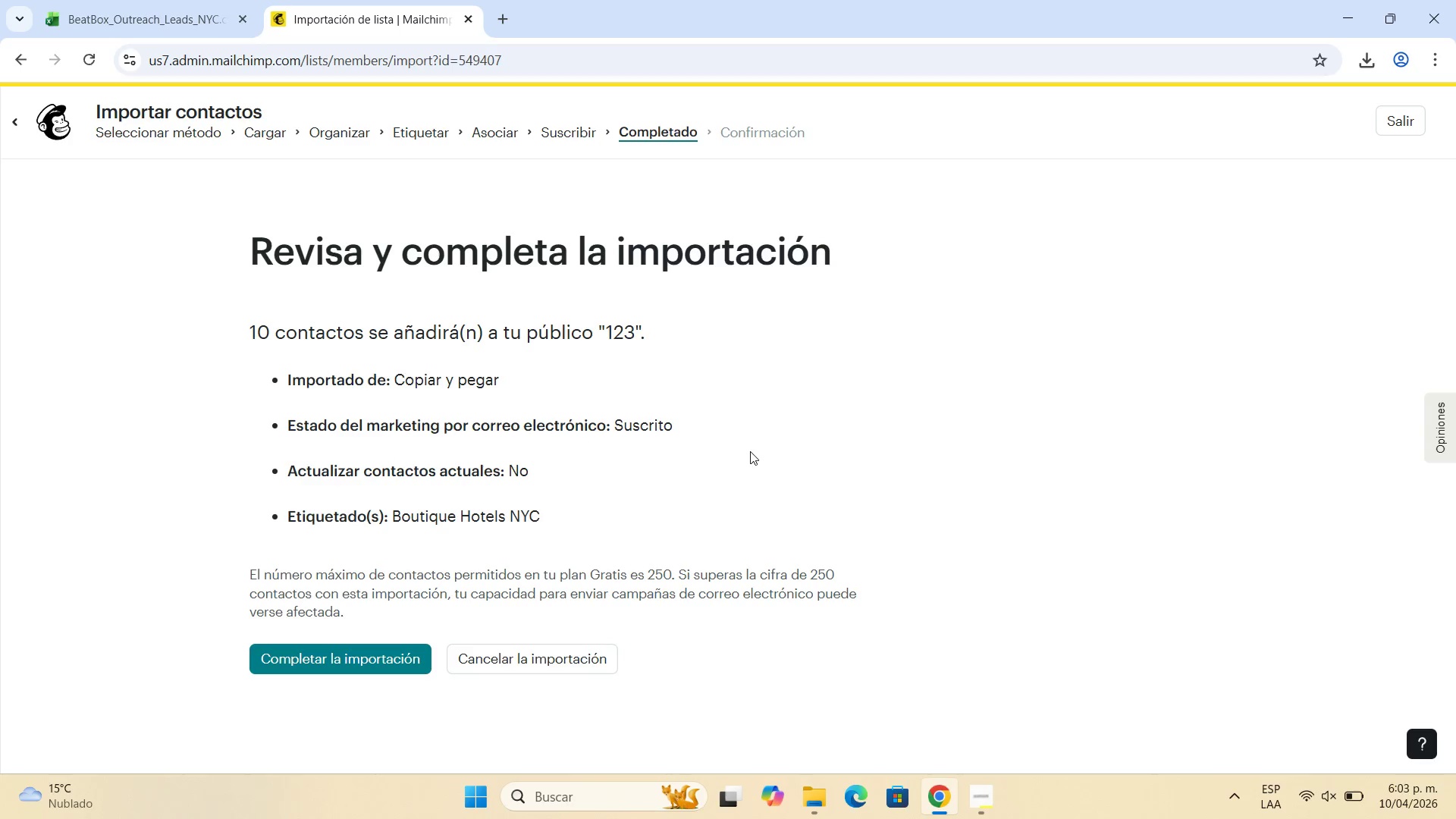 
wait(40.2)
 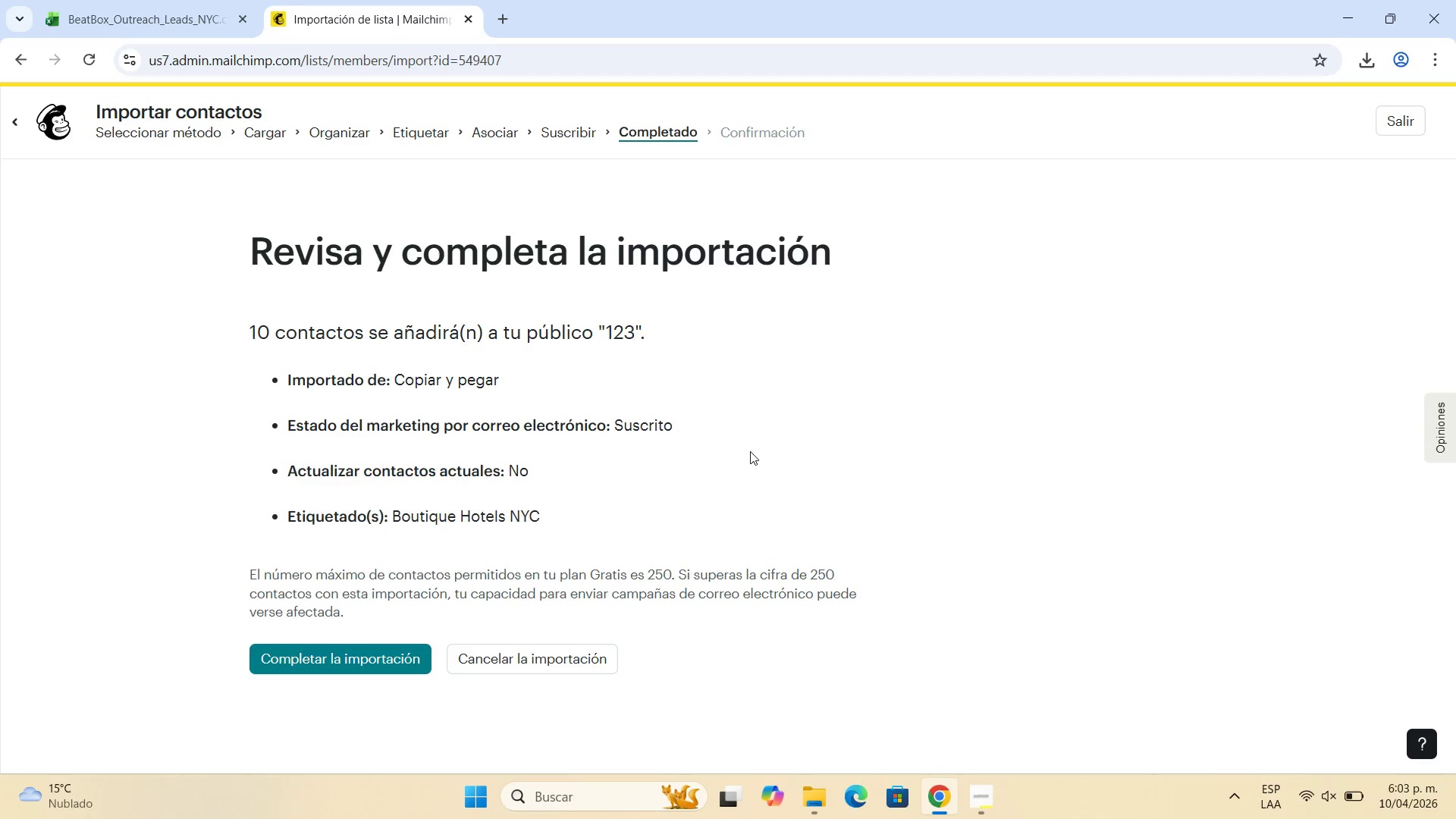 
scroll: coordinate [522, 402], scroll_direction: down, amount: 4.0
 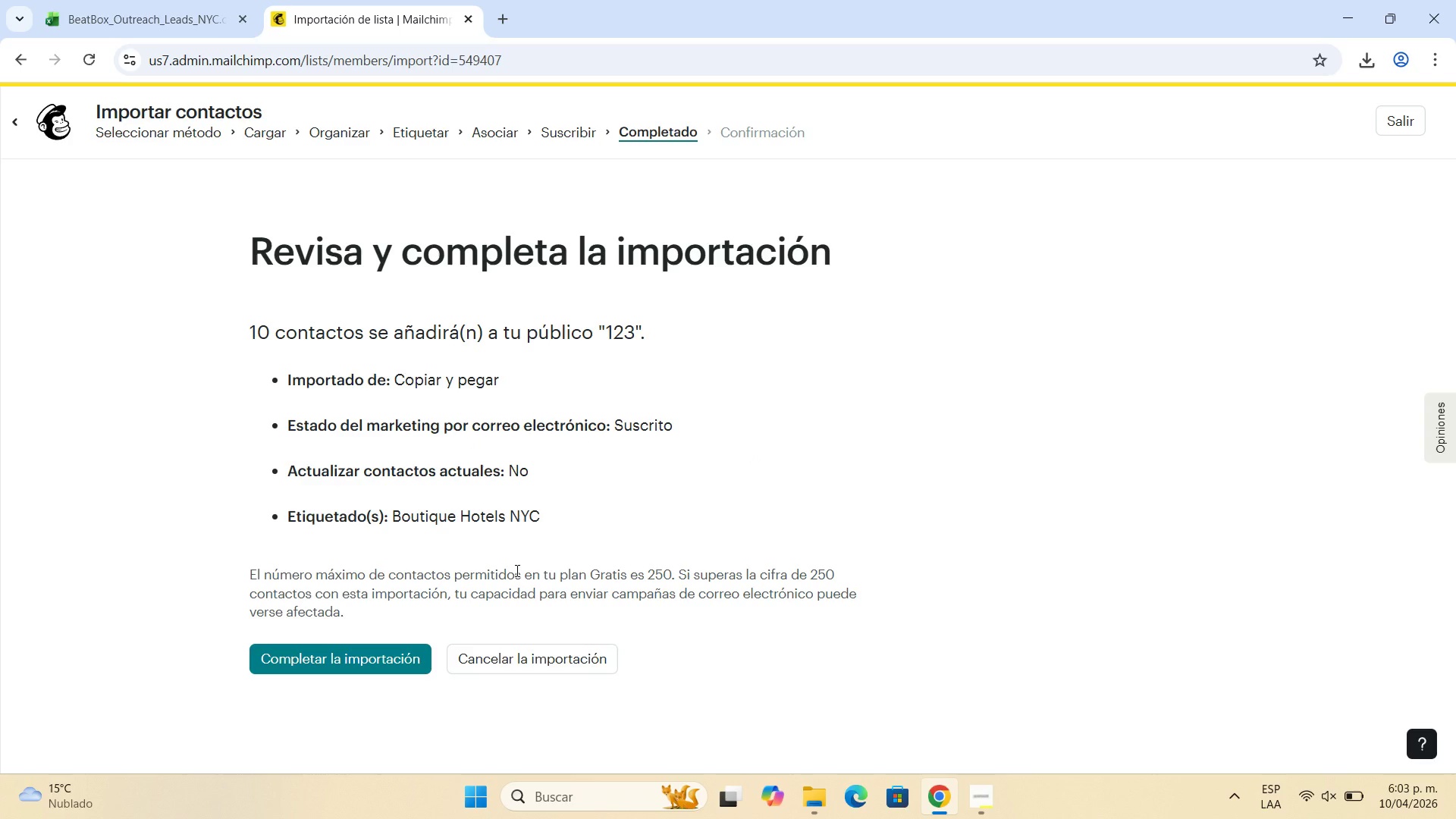 
left_click([347, 661])
 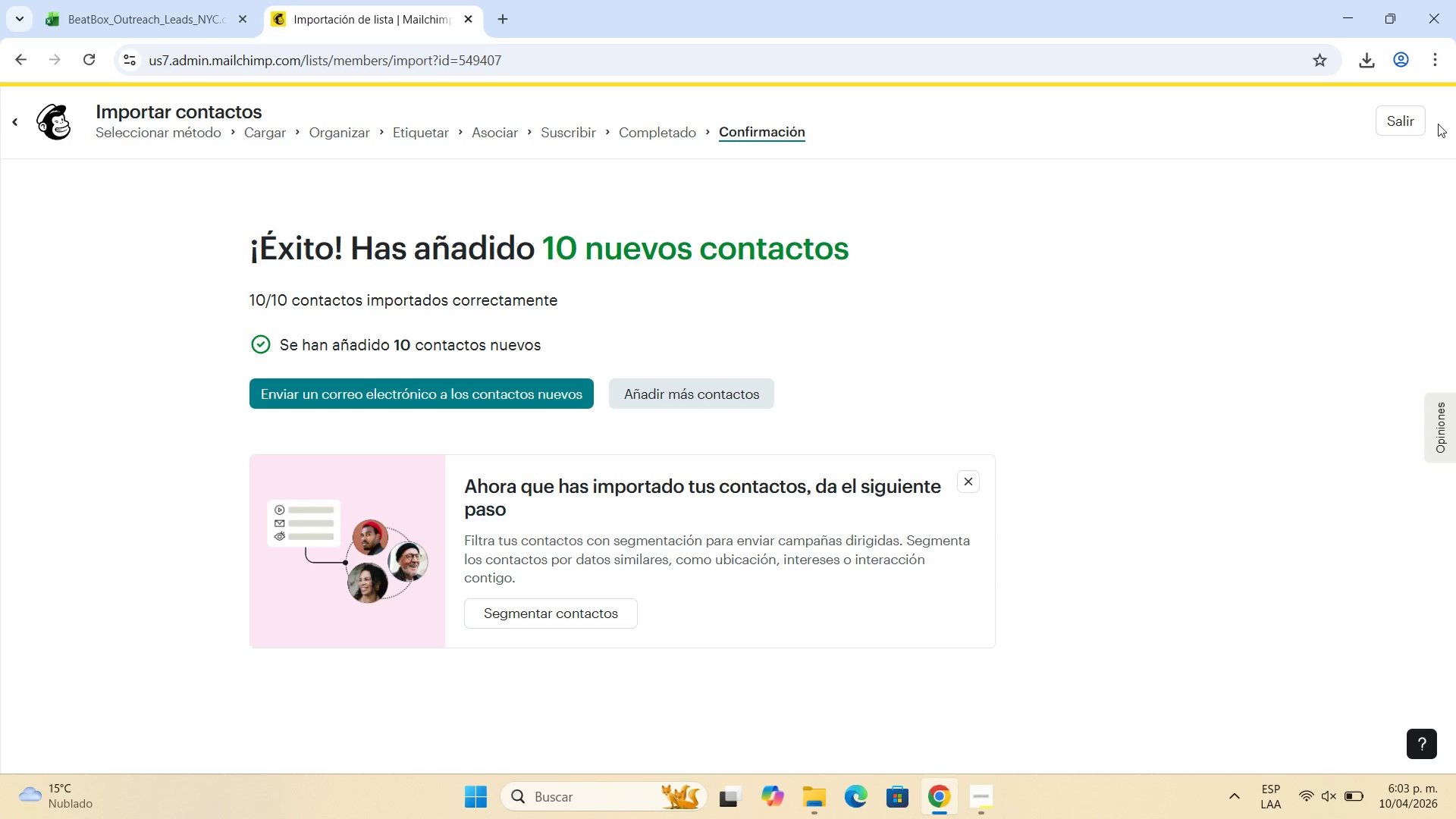 
wait(30.95)
 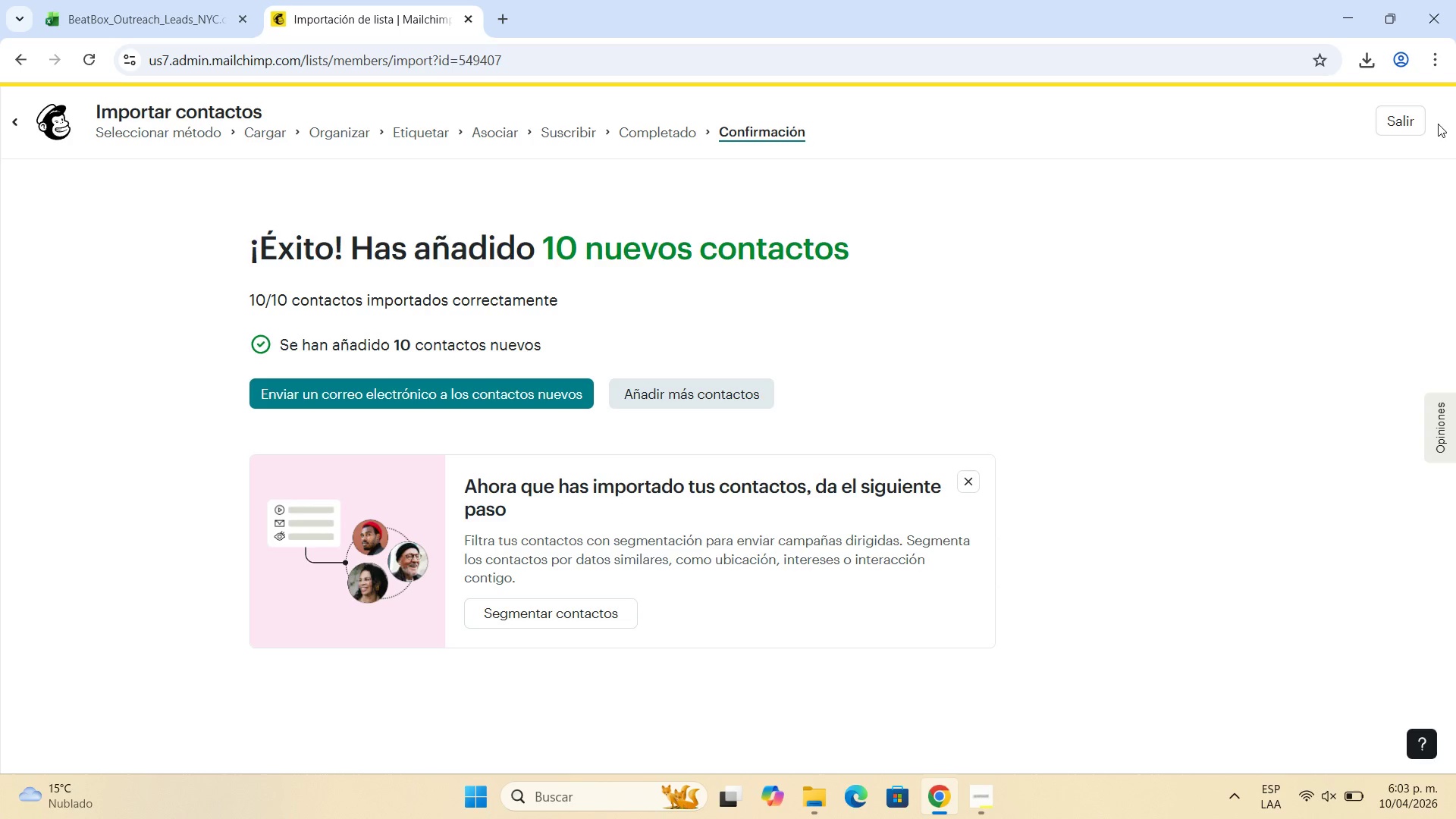 
double_click([1411, 125])
 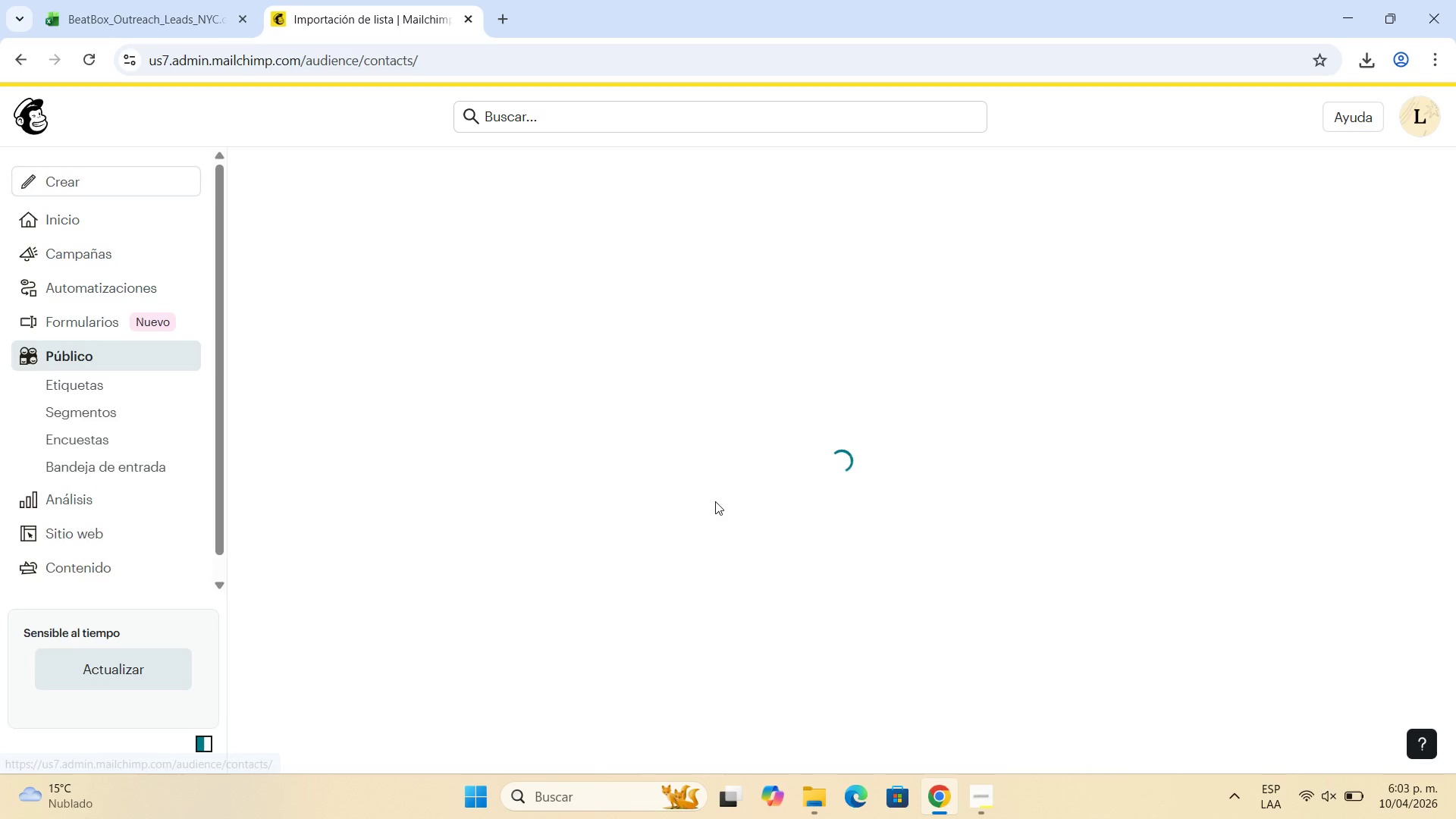 
mouse_move([117, 315])
 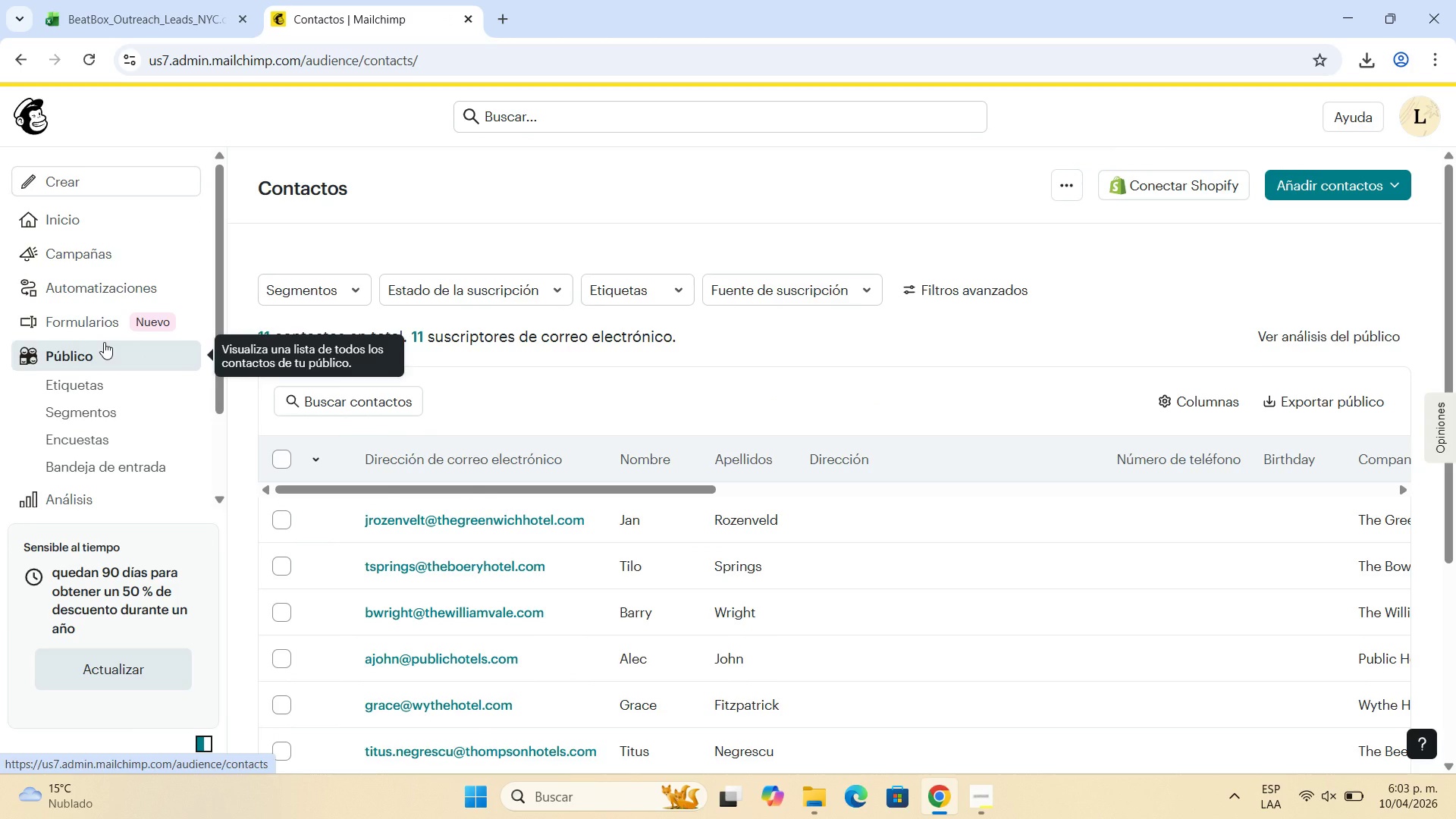 
wait(5.14)
 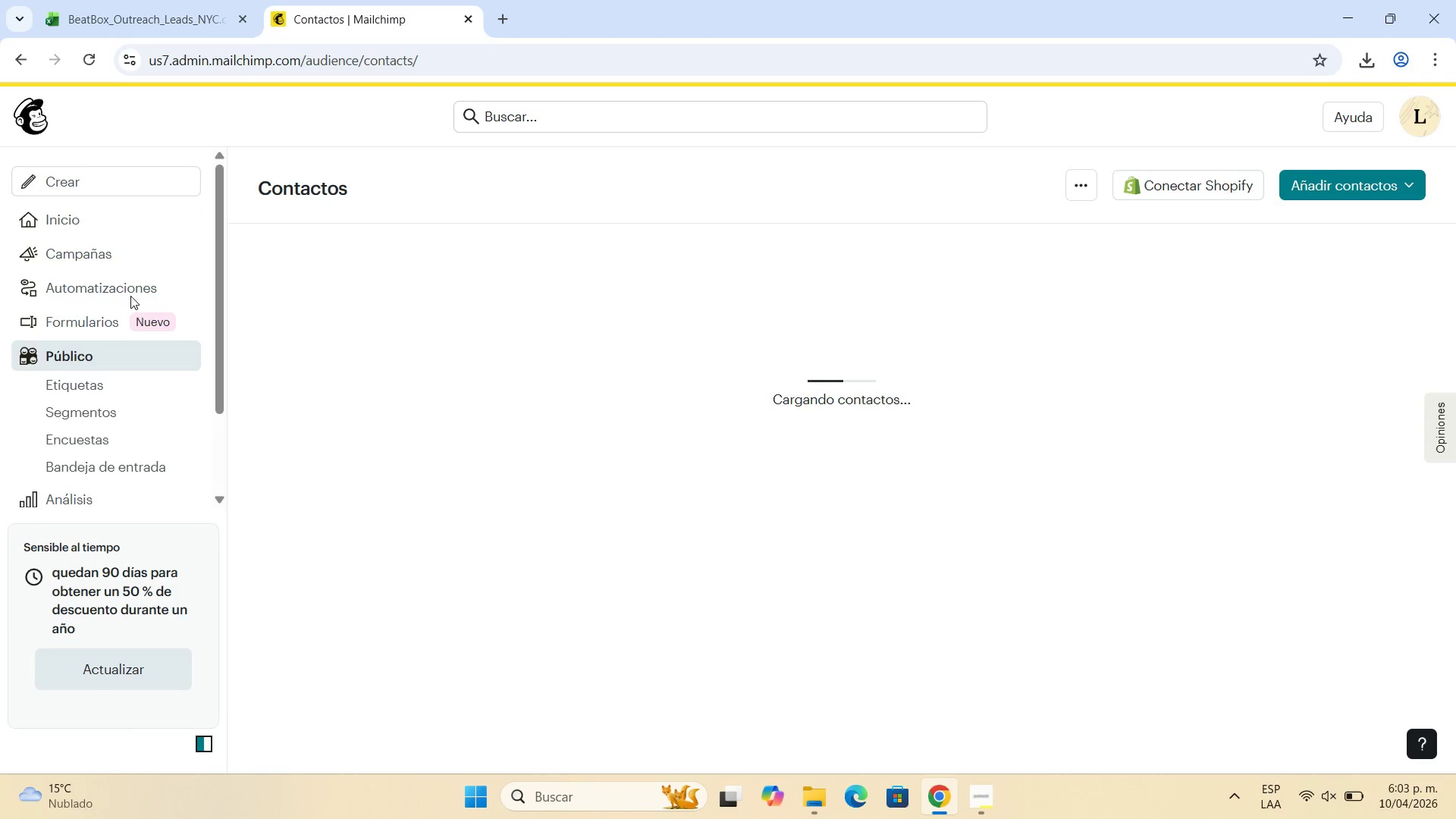 
scroll: coordinate [108, 359], scroll_direction: down, amount: 2.0
 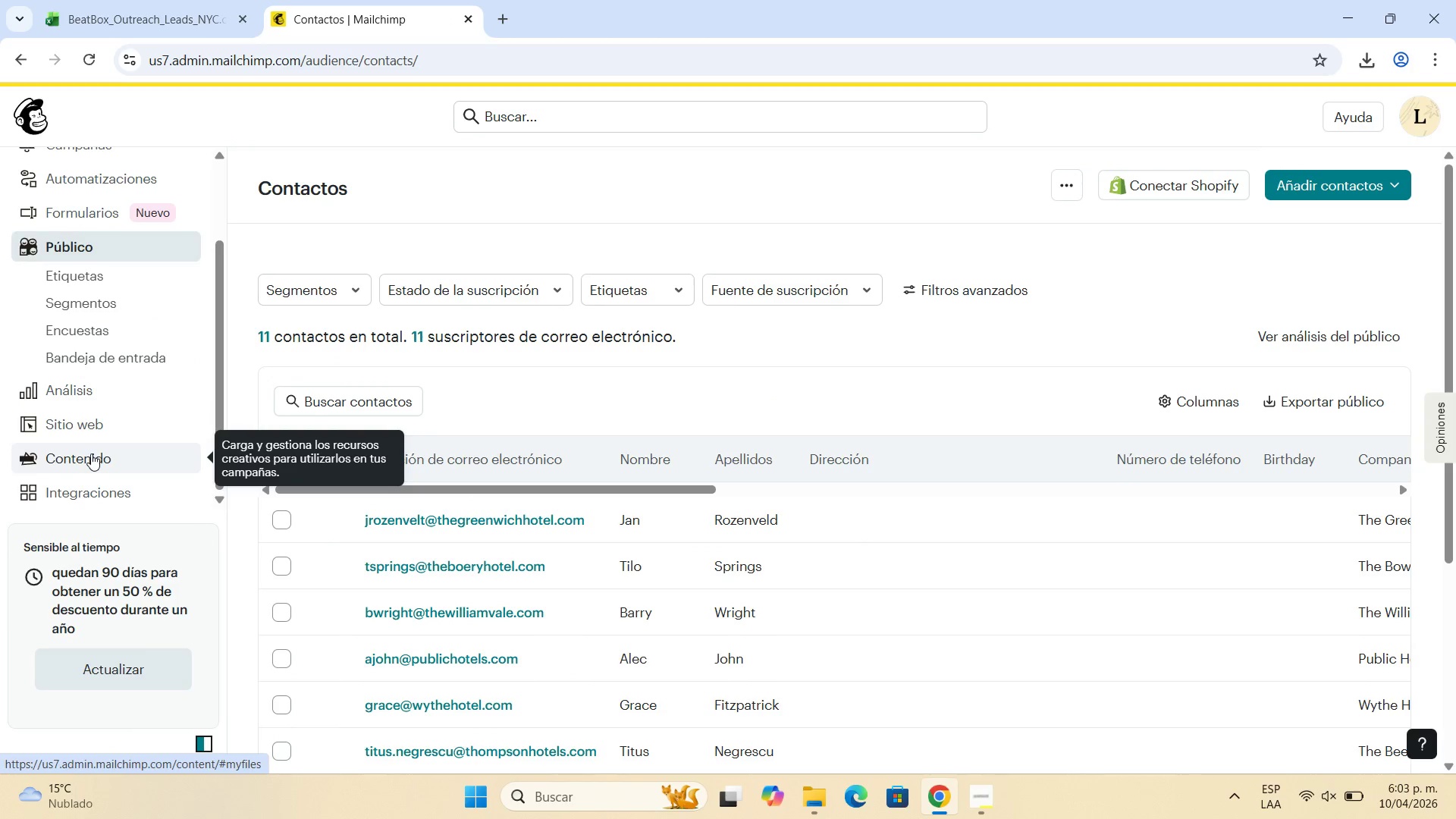 
left_click([91, 453])
 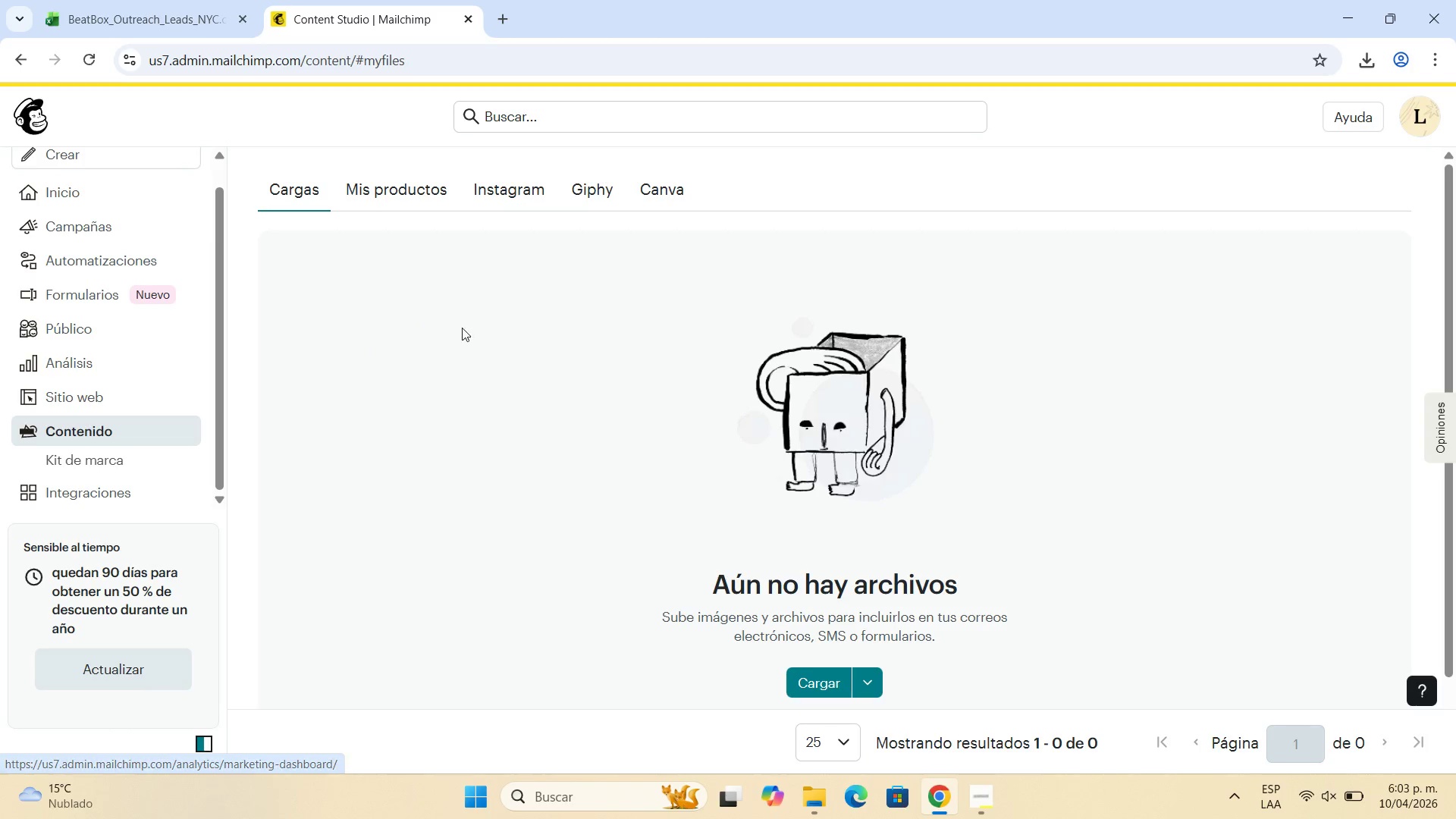 
wait(7.38)
 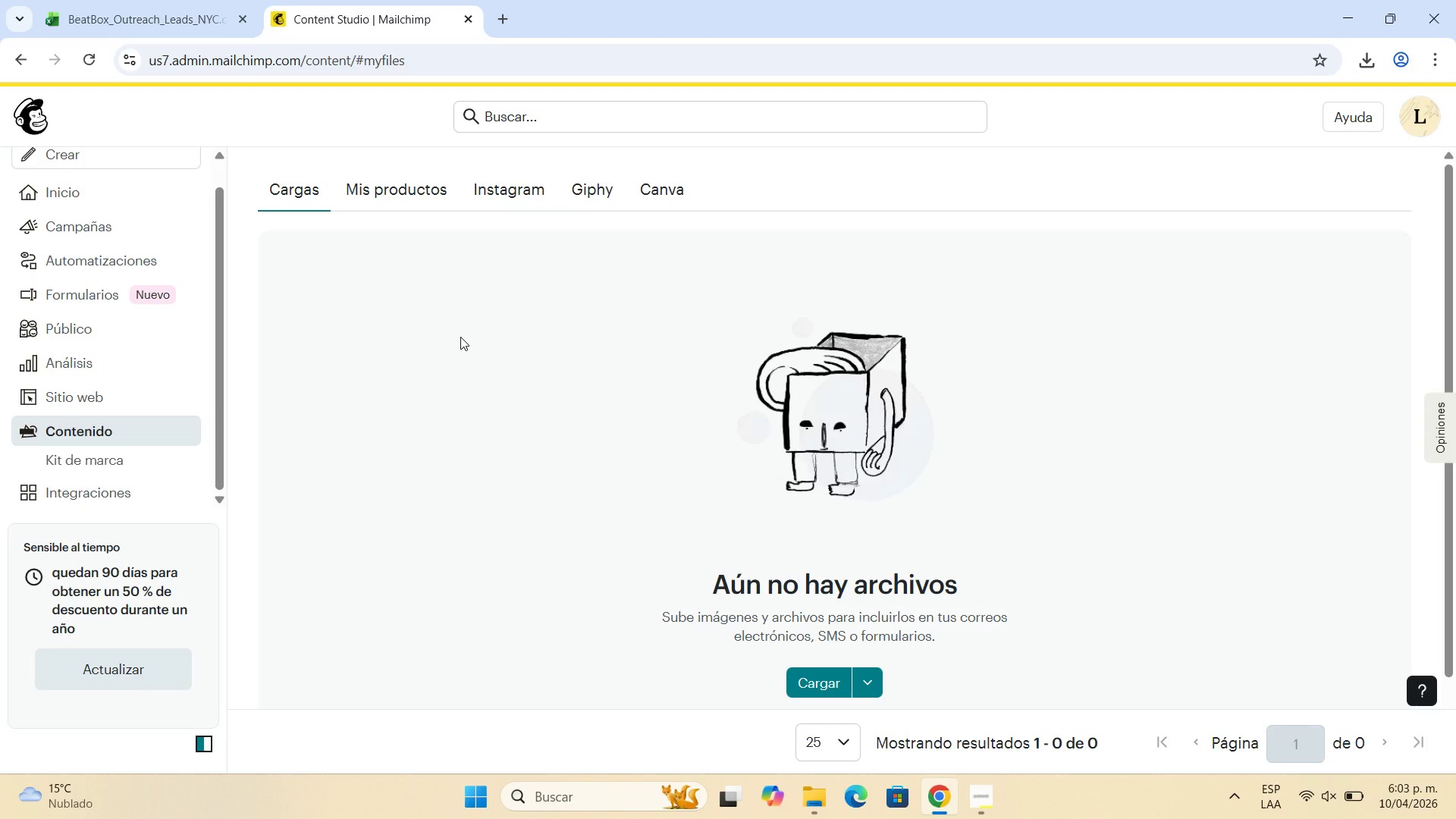 
scroll: coordinate [530, 475], scroll_direction: down, amount: 2.0
 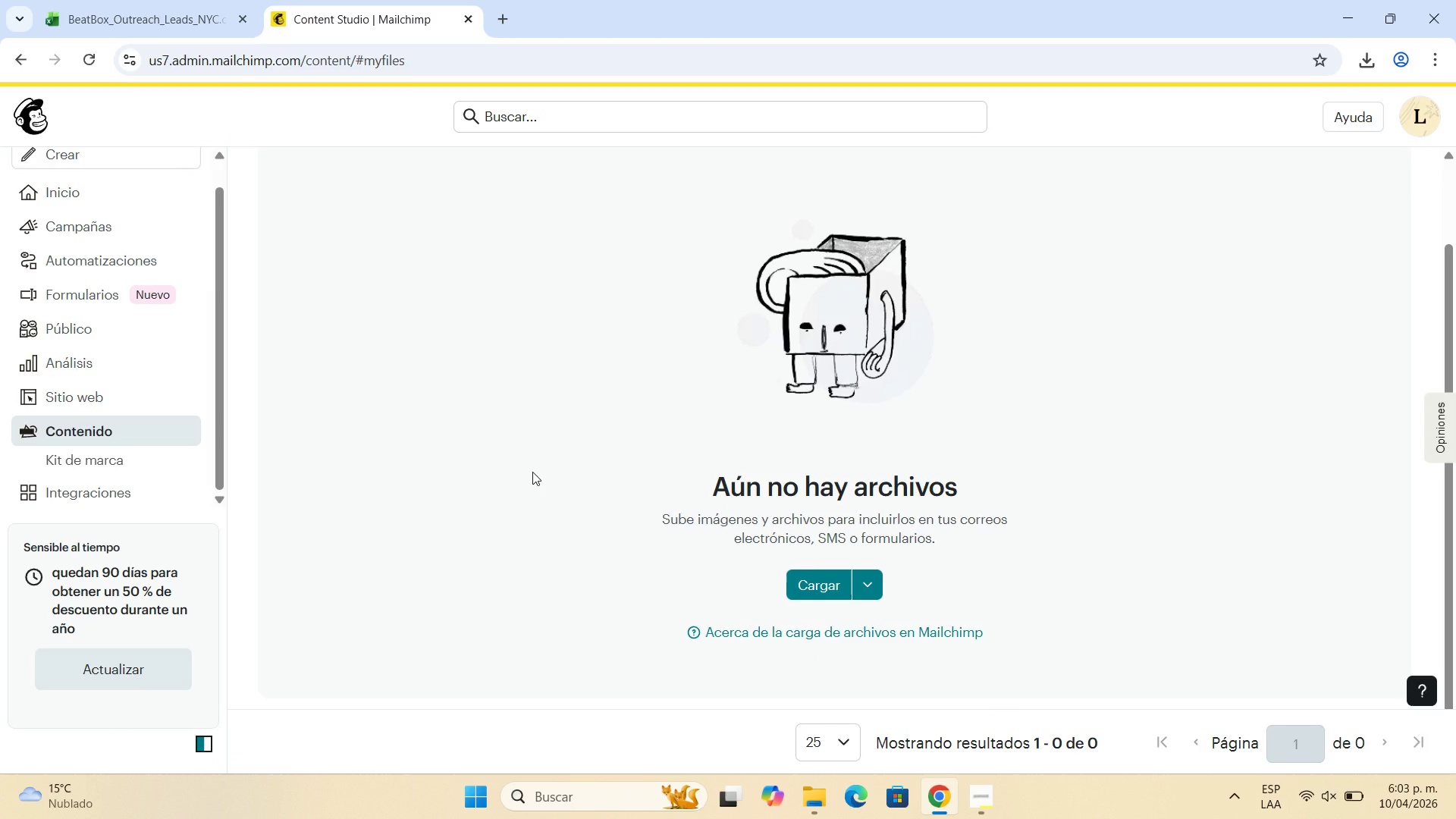 
scroll: coordinate [532, 472], scroll_direction: up, amount: 2.0
 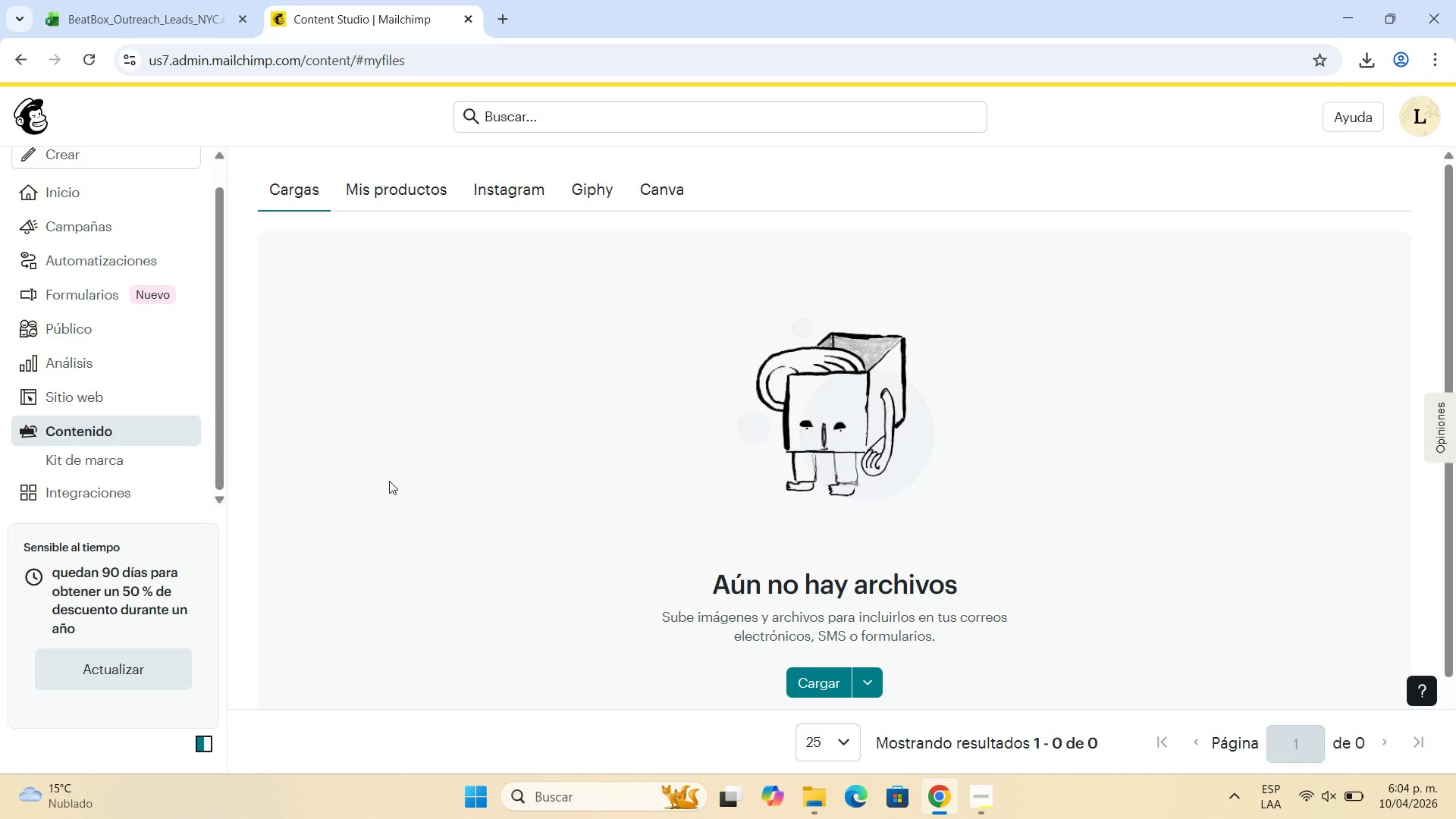 
wait(7.94)
 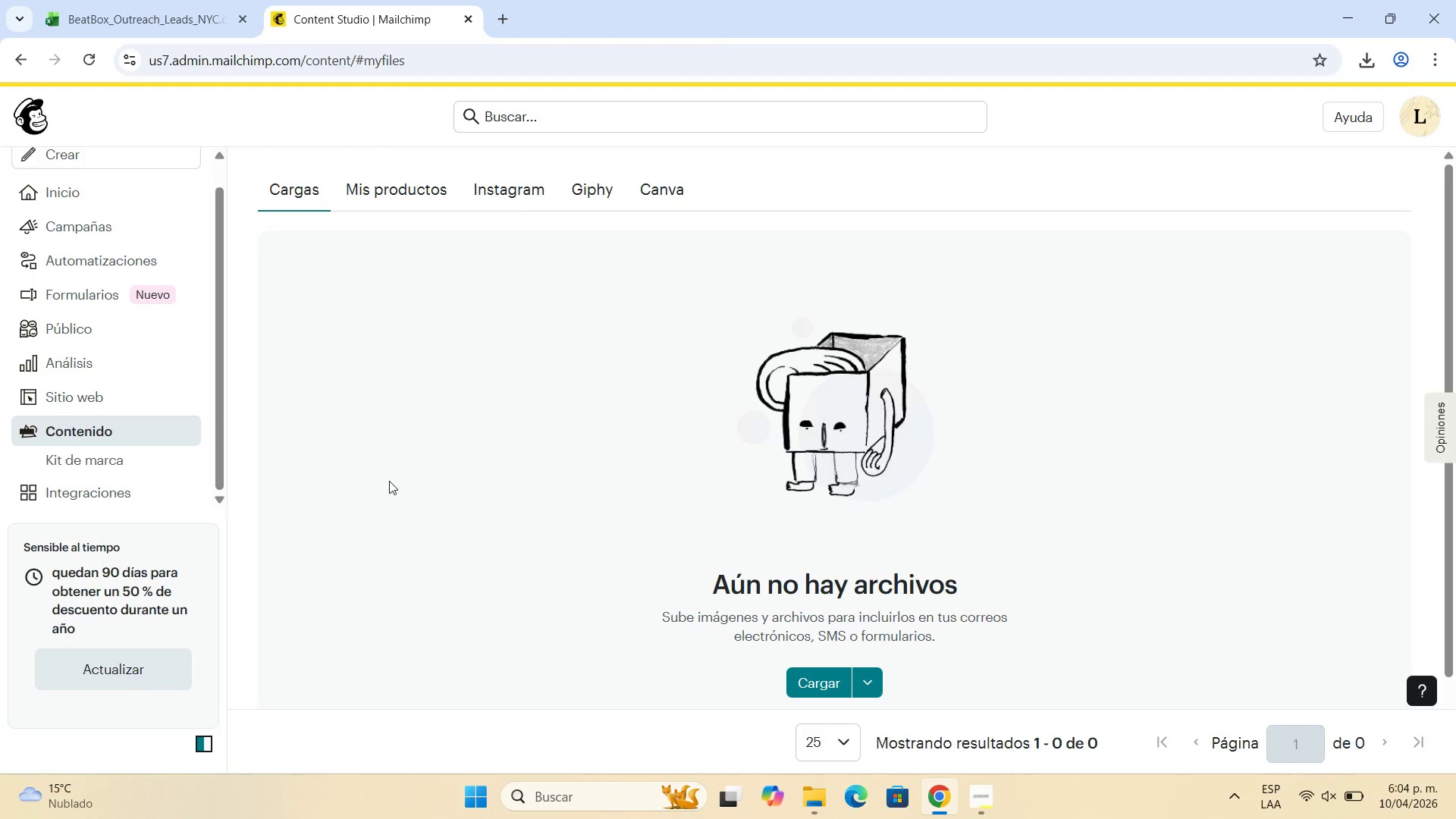 
scroll: coordinate [60, 293], scroll_direction: up, amount: 2.0
 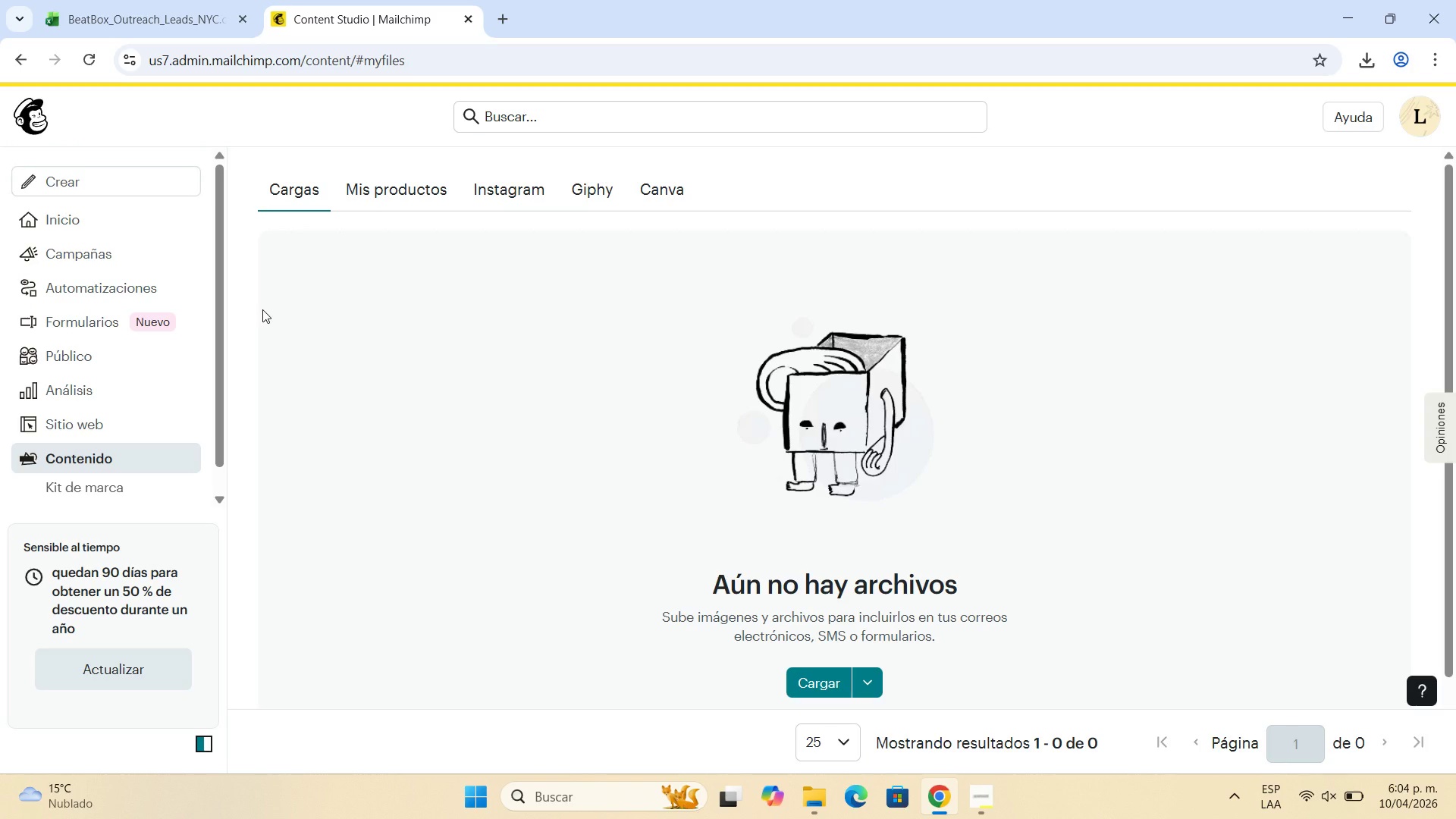 
wait(21.12)
 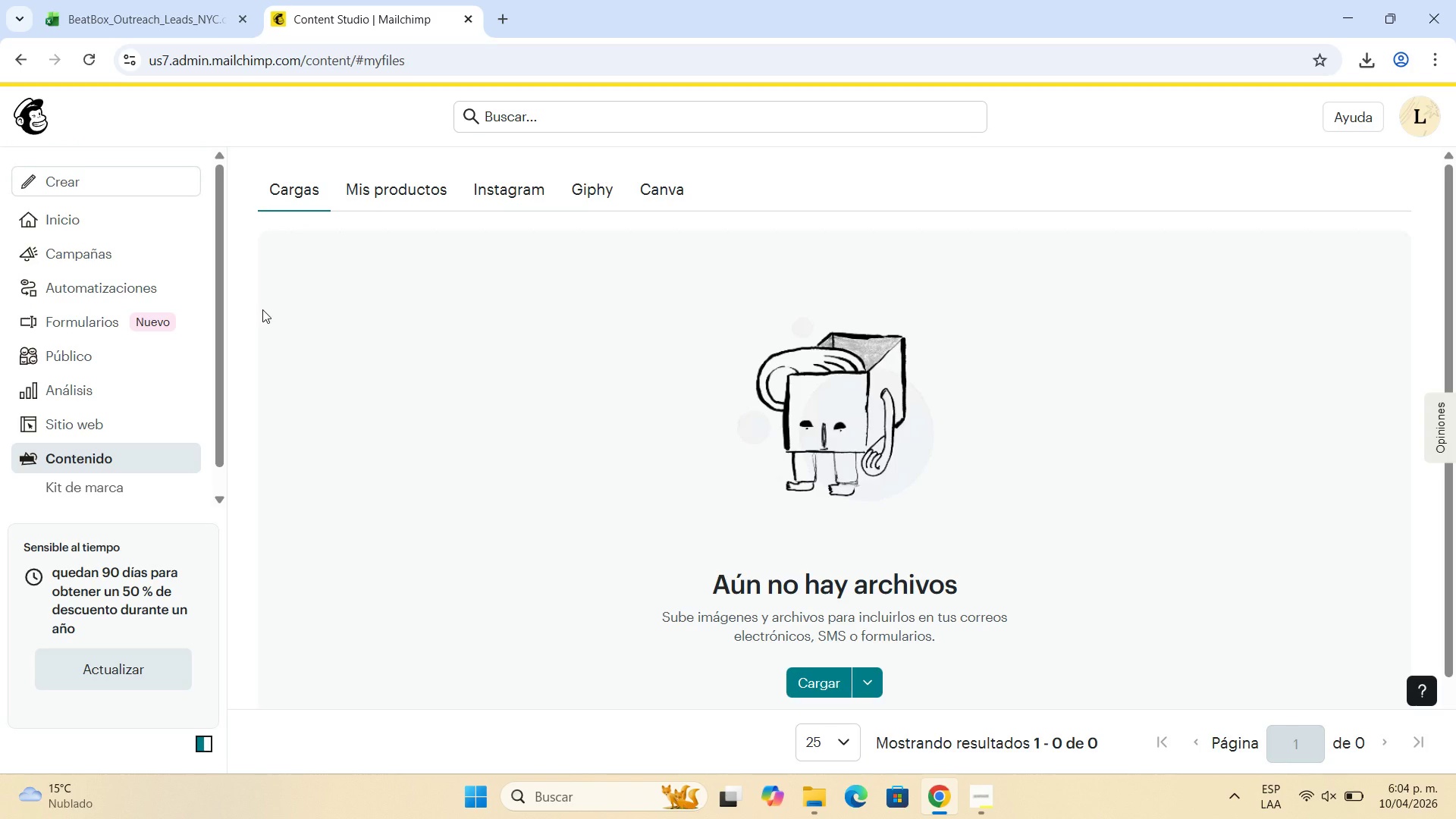 
scroll: coordinate [683, 501], scroll_direction: down, amount: 2.0
 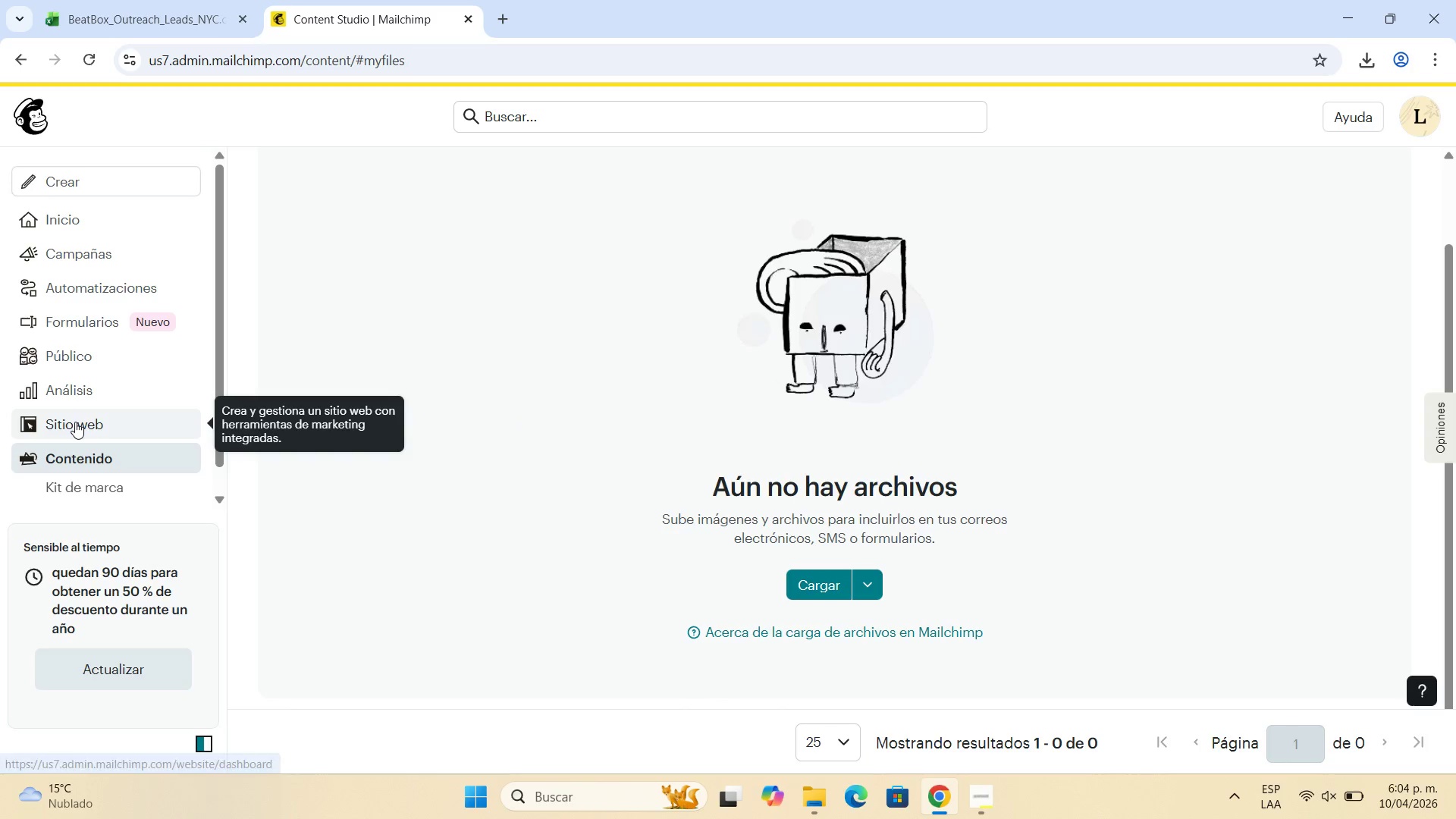 
scroll: coordinate [75, 422], scroll_direction: up, amount: 4.0
 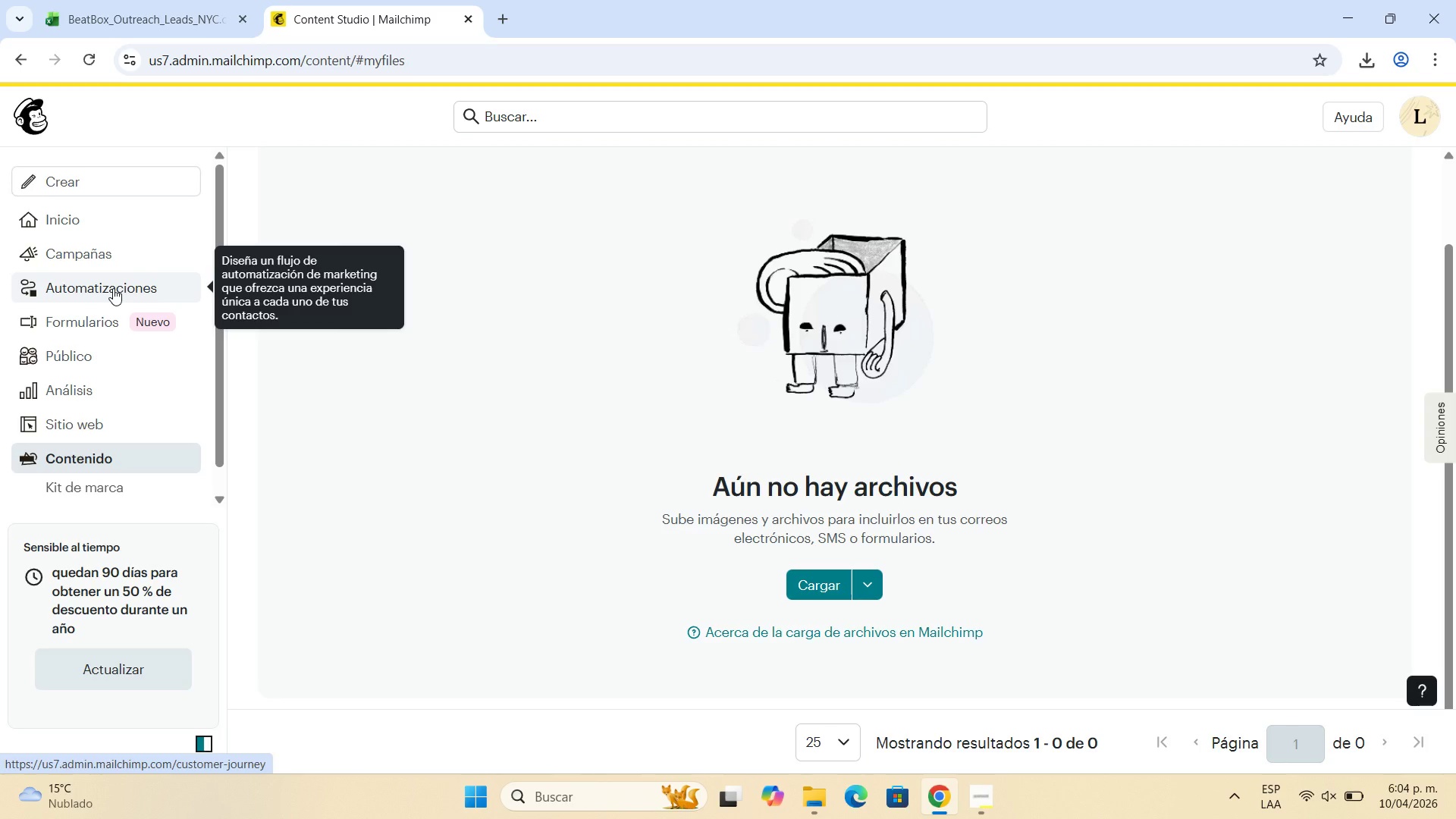 
wait(7.36)
 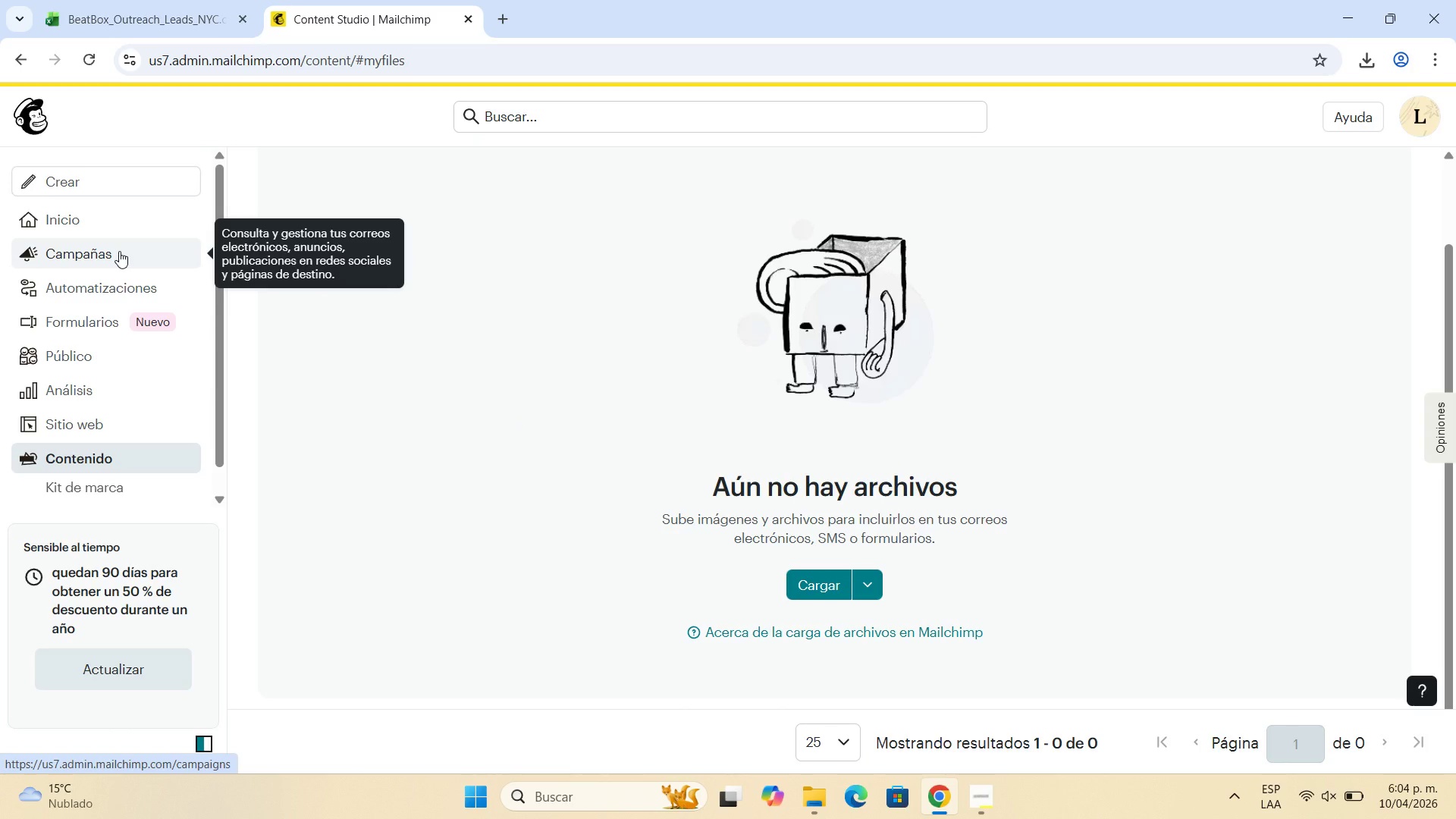 
scroll: coordinate [113, 290], scroll_direction: down, amount: 2.0
 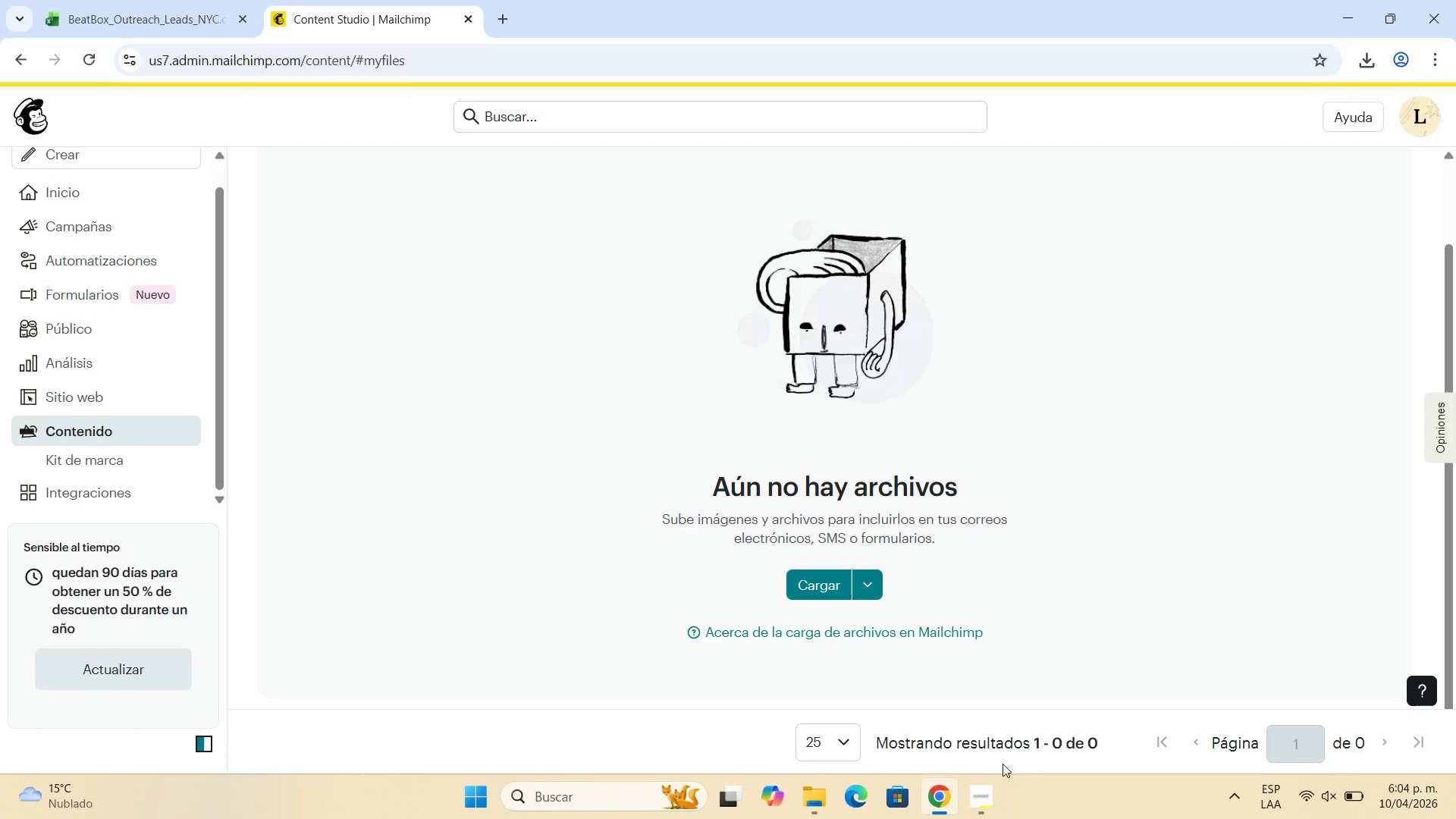 
left_click([990, 793])